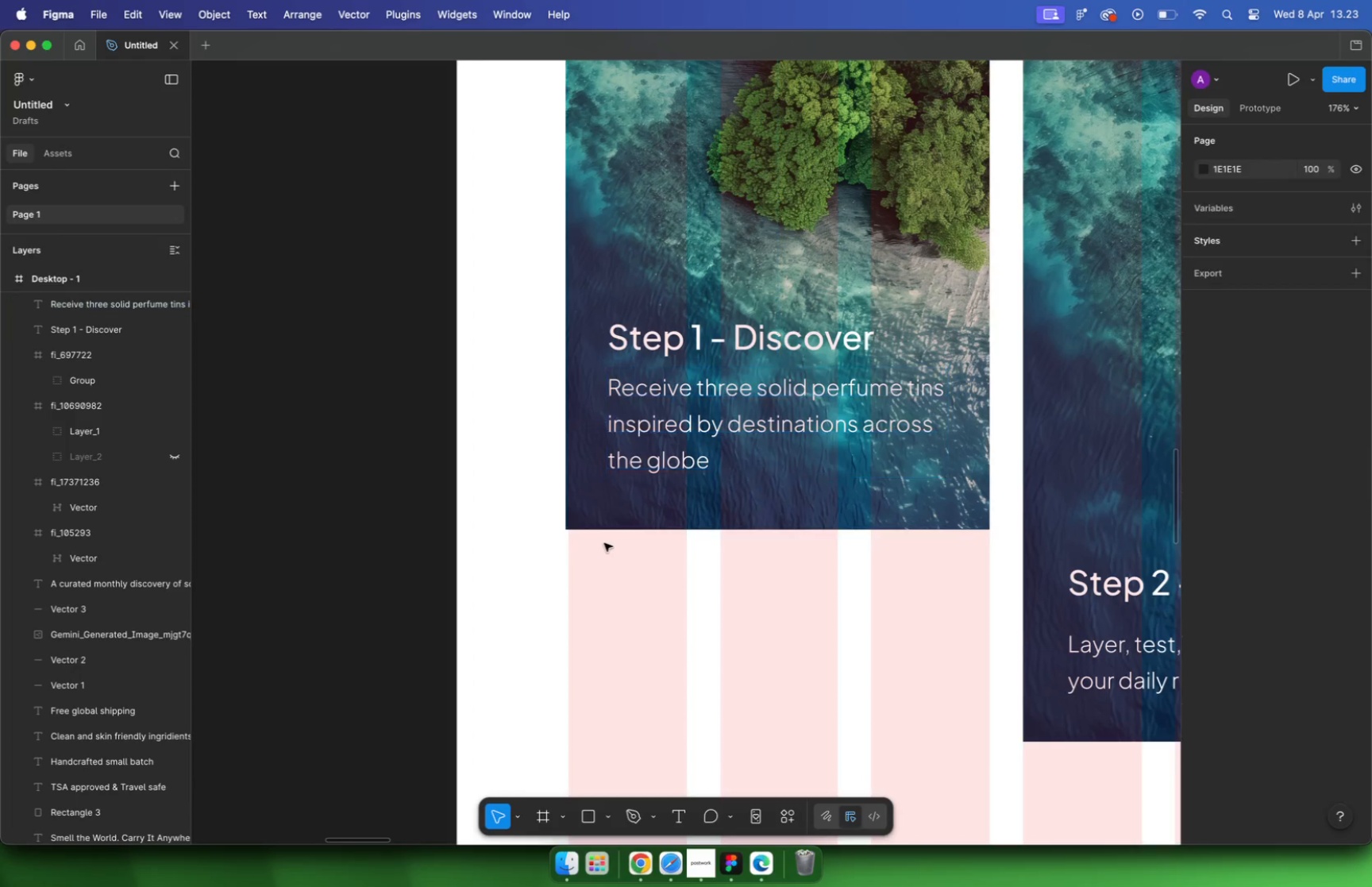 
hold_key(key=ShiftLeft, duration=0.42)
 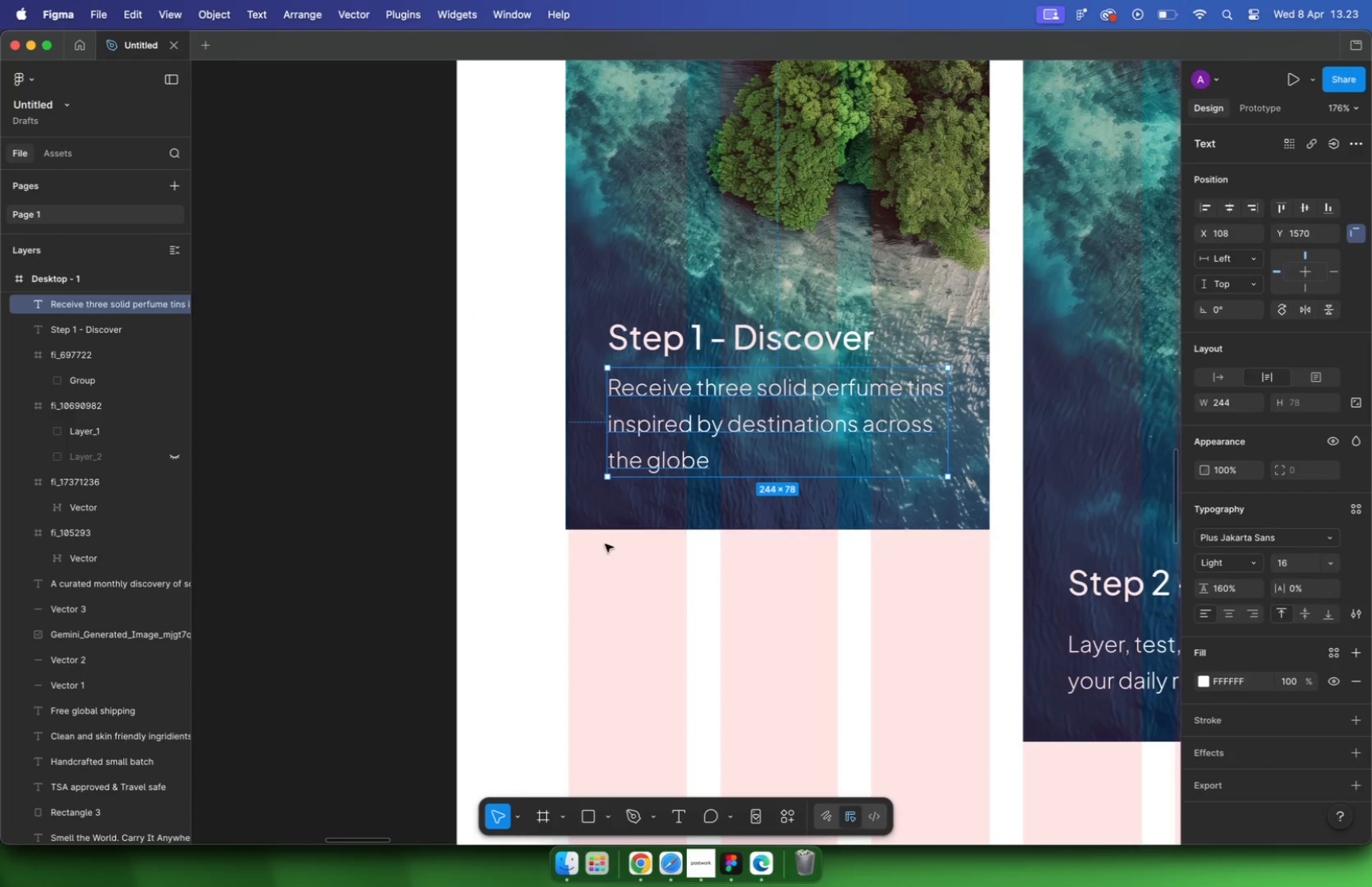 
key(Meta+CommandLeft)
 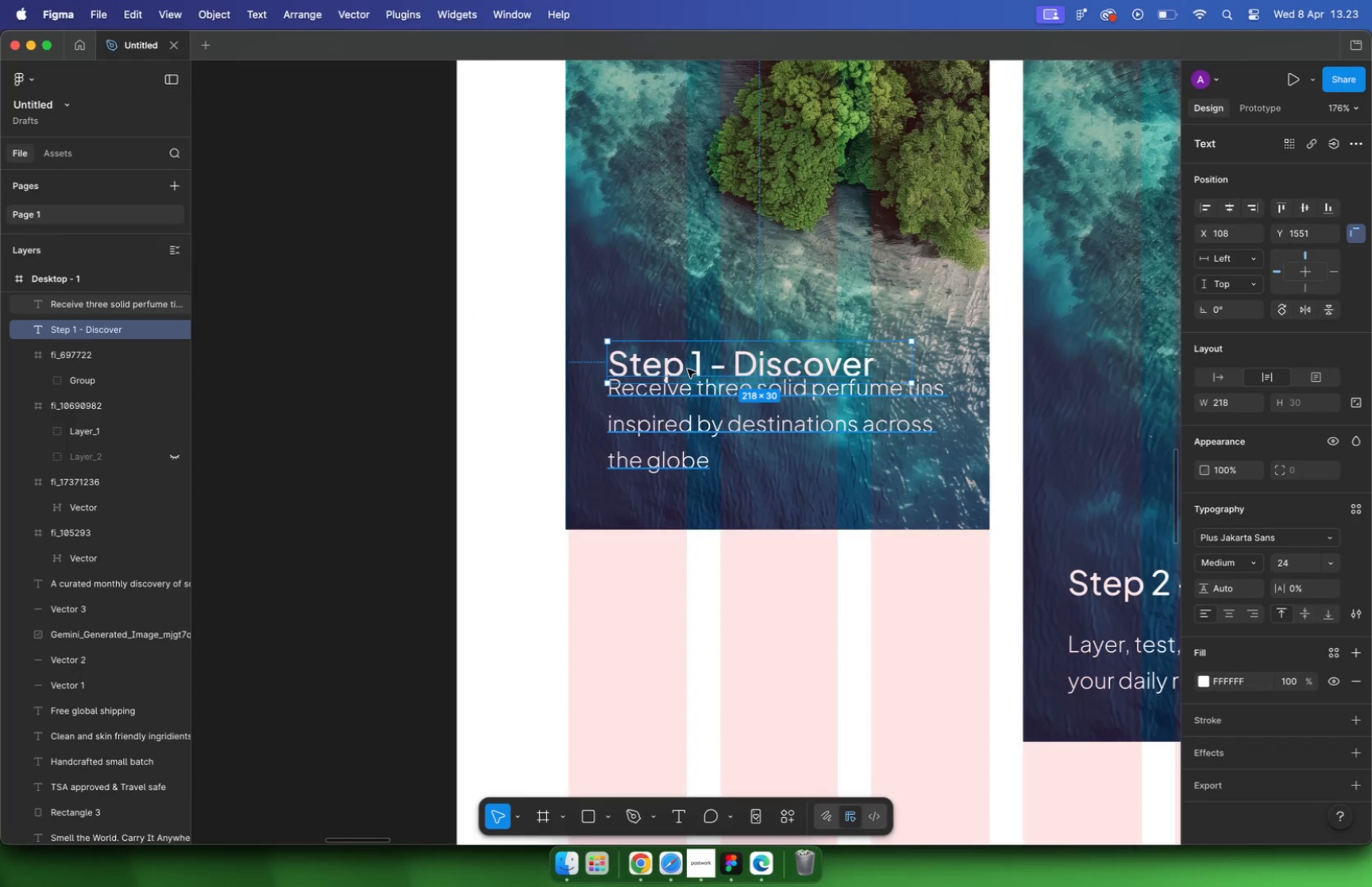 
key(Meta+Z)
 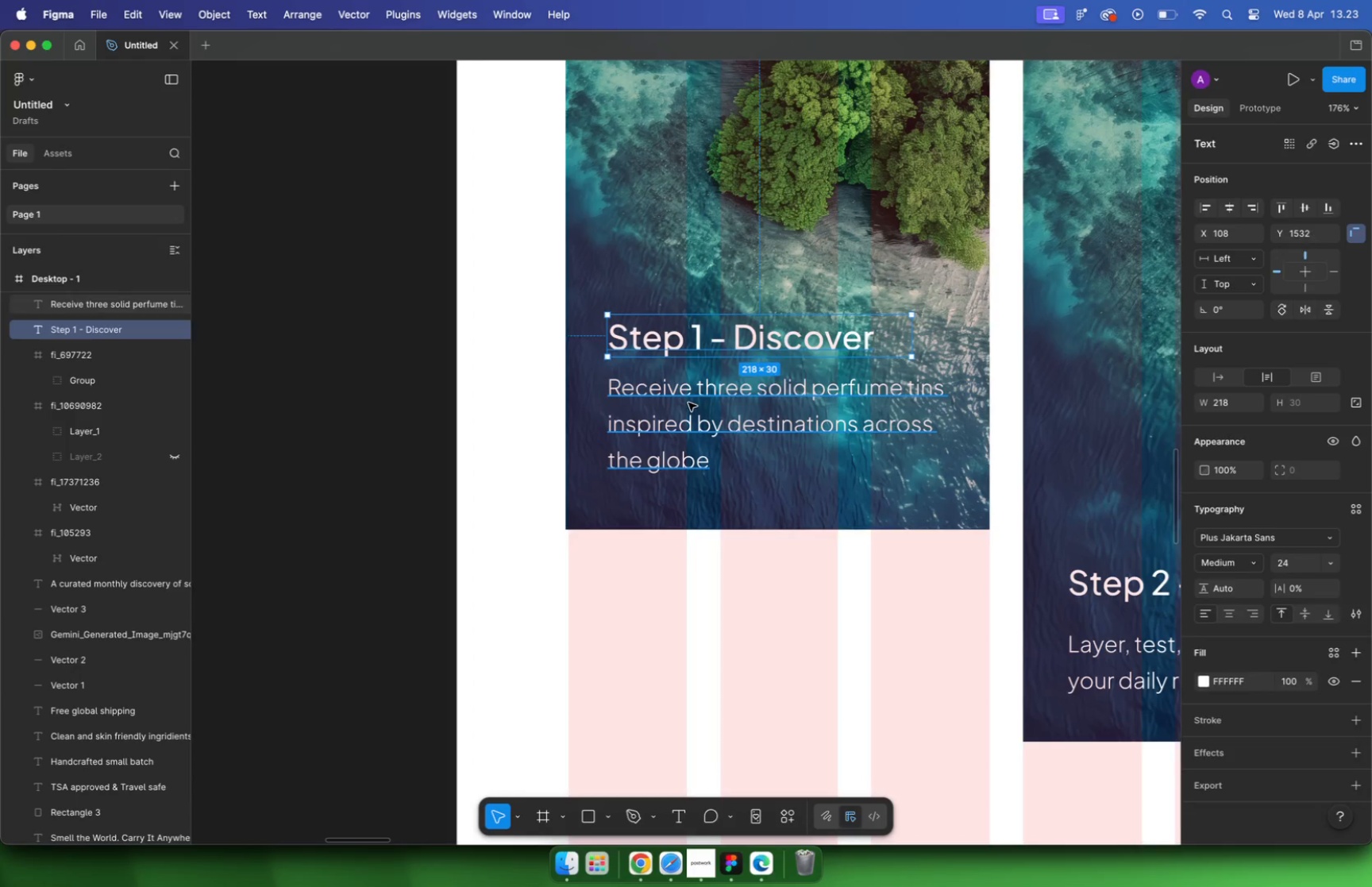 
hold_key(key=ShiftLeft, duration=0.42)
 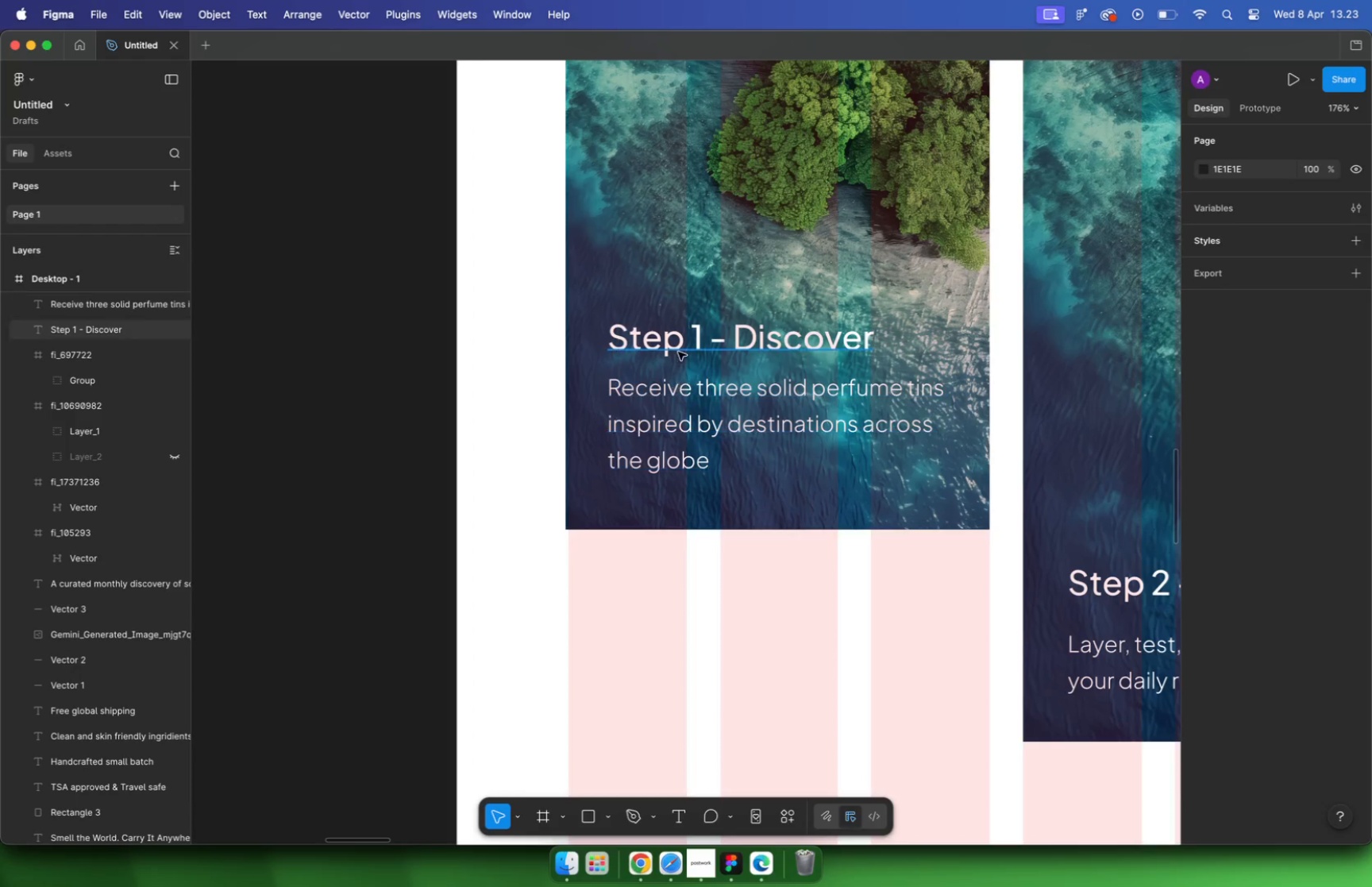 
left_click_drag(start_coordinate=[707, 386], to_coordinate=[703, 409])
 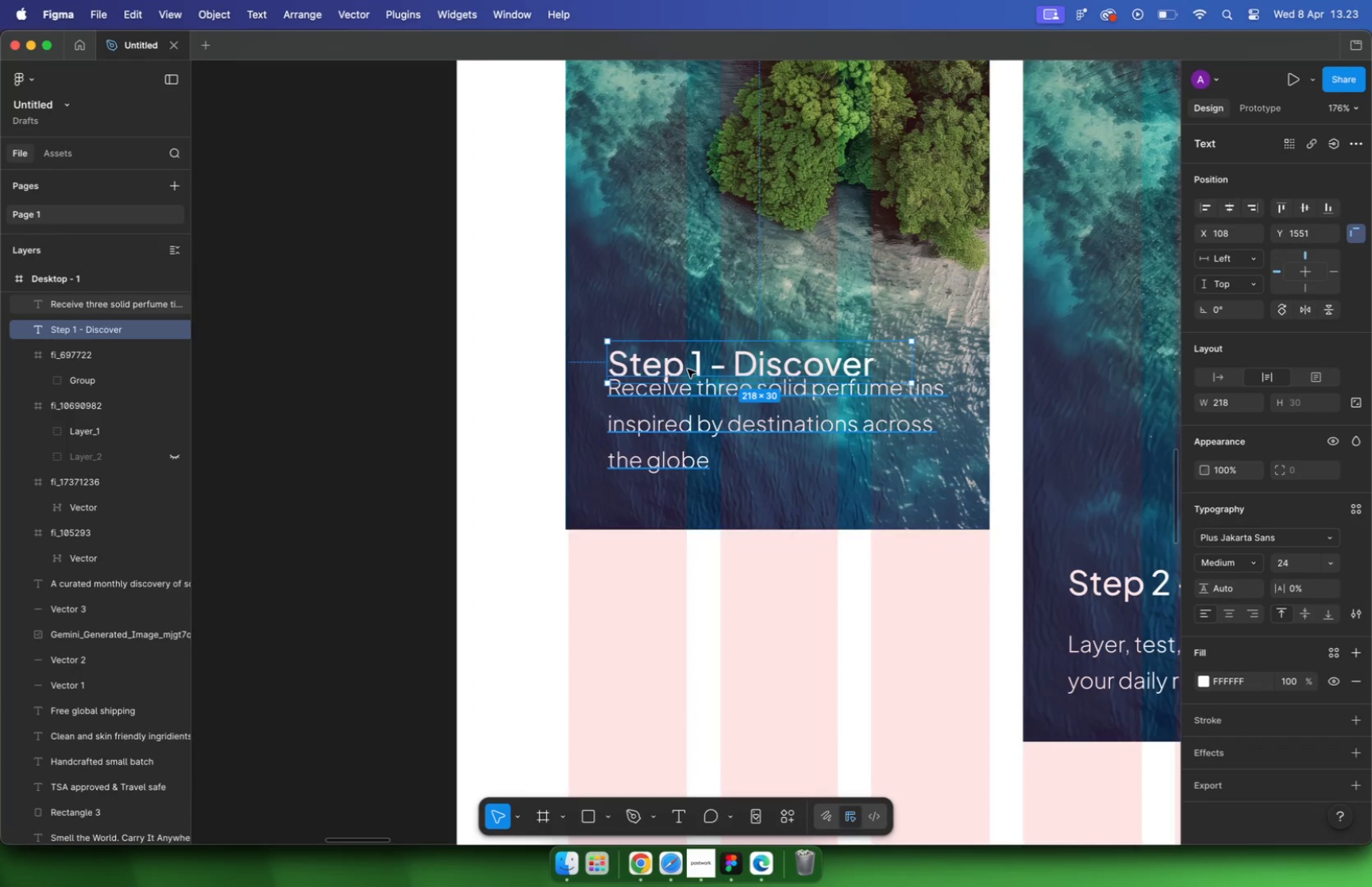 
hold_key(key=ShiftLeft, duration=0.75)
 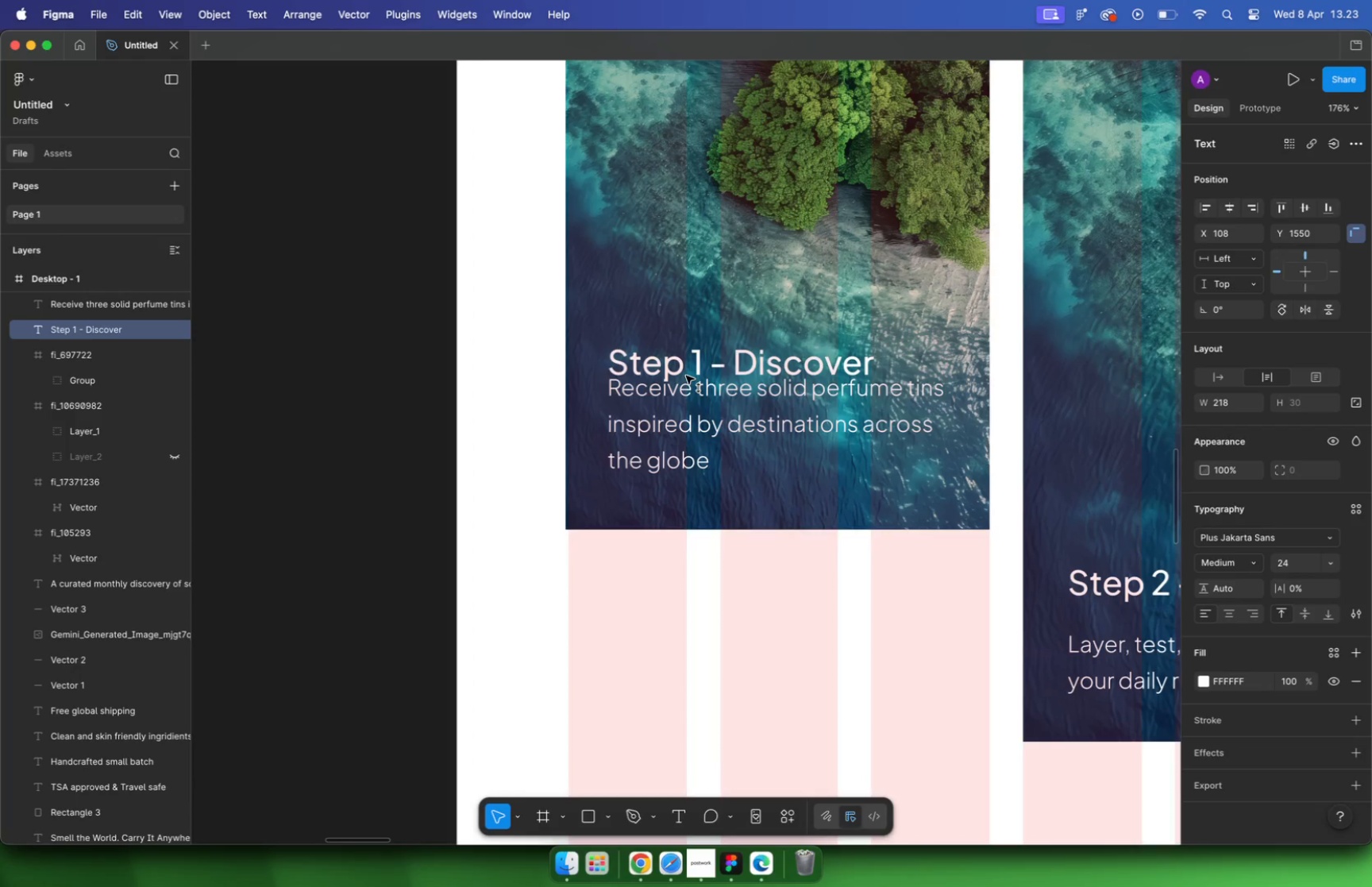 
key(Alt+Shift+ArrowUp)
 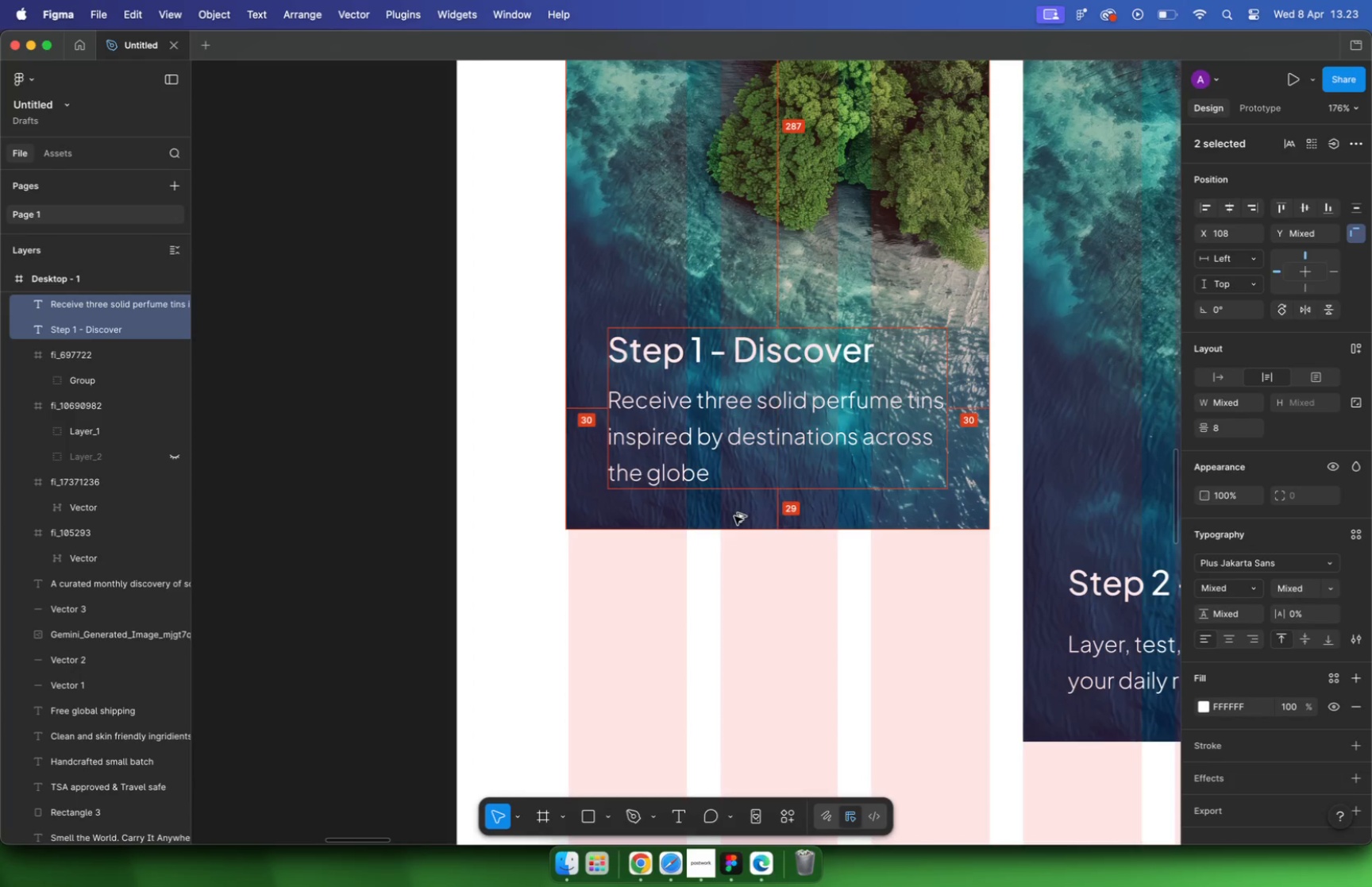 
key(Alt+Shift+ShiftLeft)
 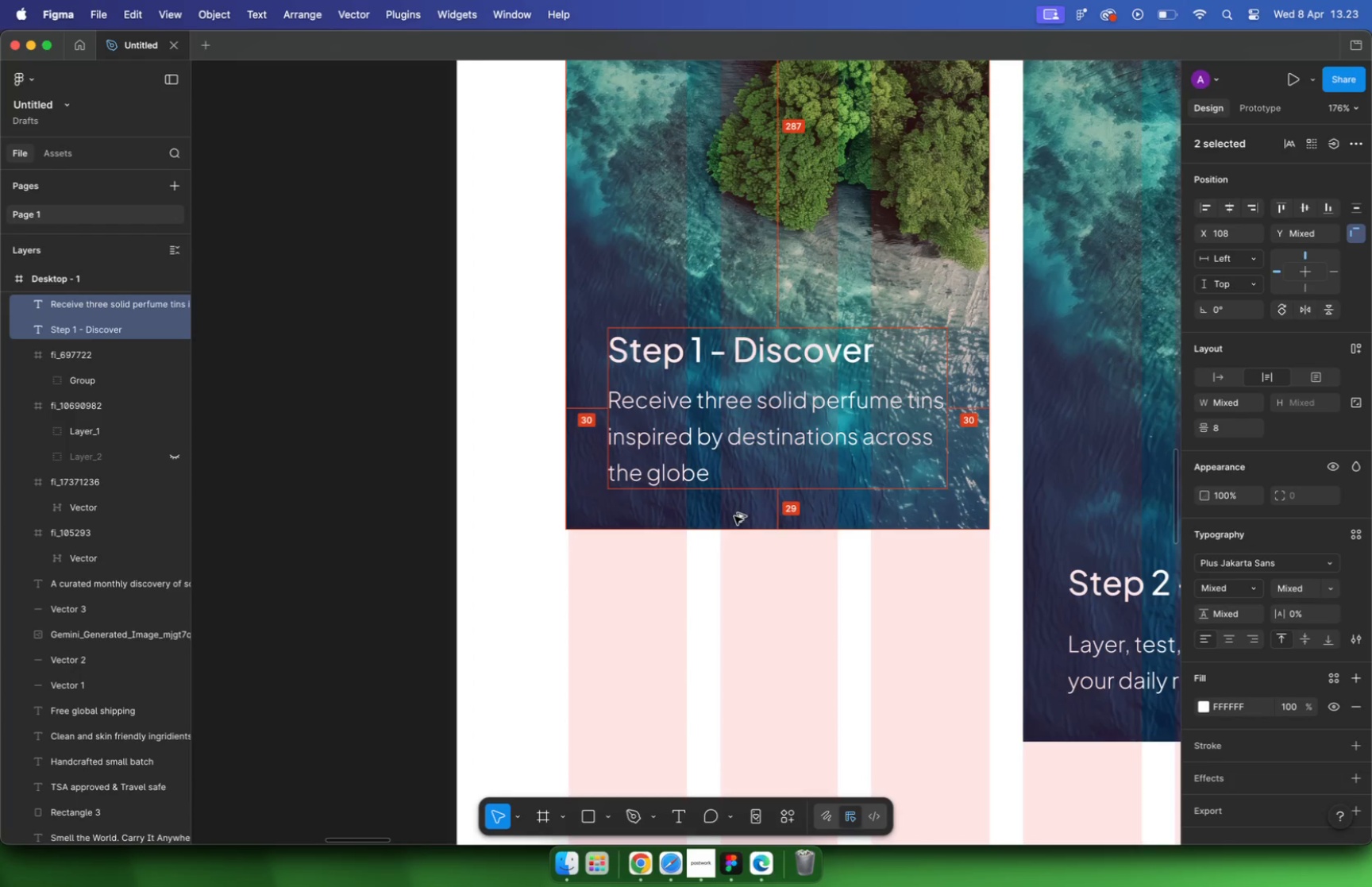 
key(Alt+ArrowUp)
 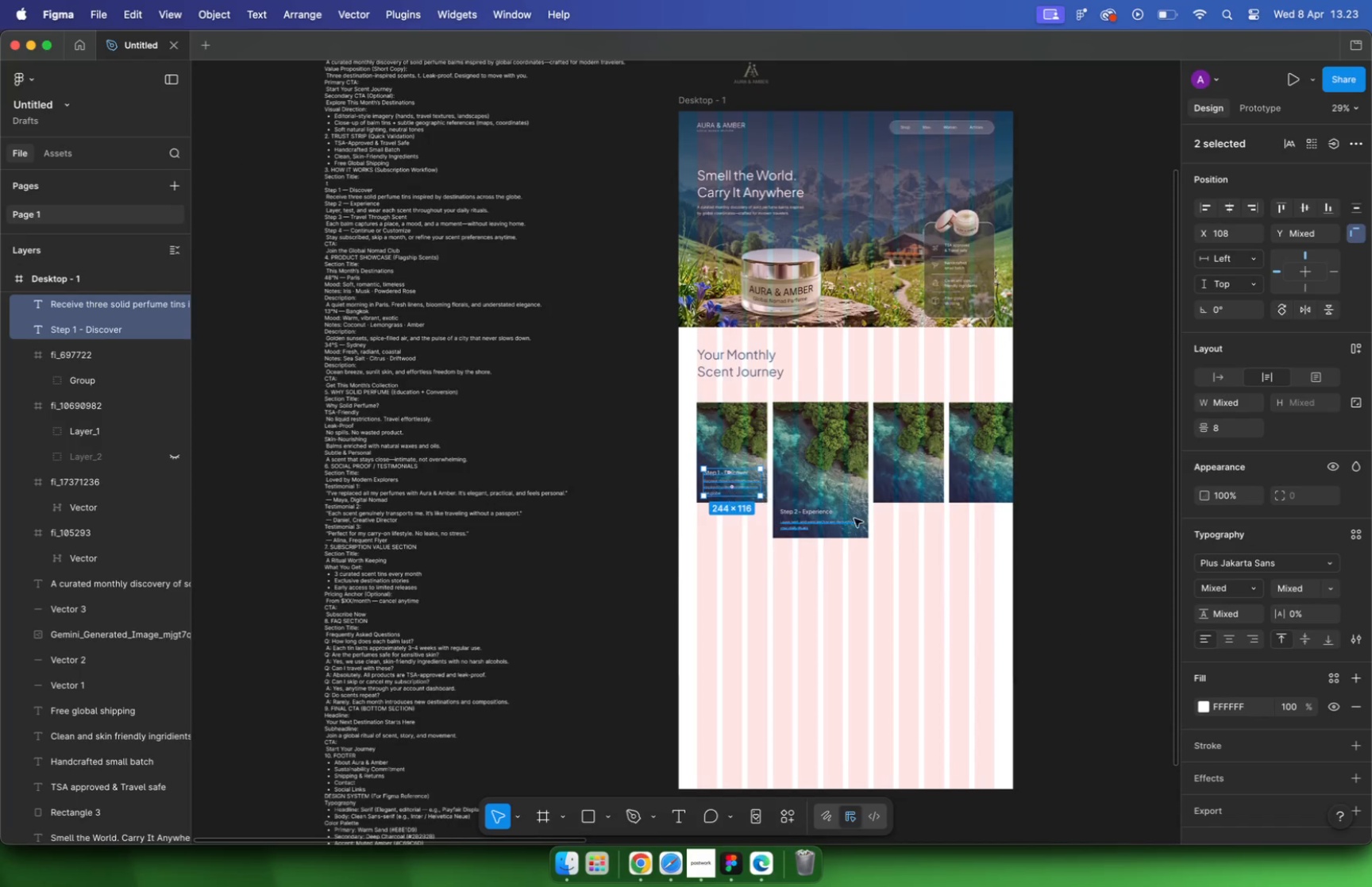 
hold_key(key=CommandLeft, duration=1.19)
scroll: coordinate [866, 519], scroll_direction: down, amount: 17.0
 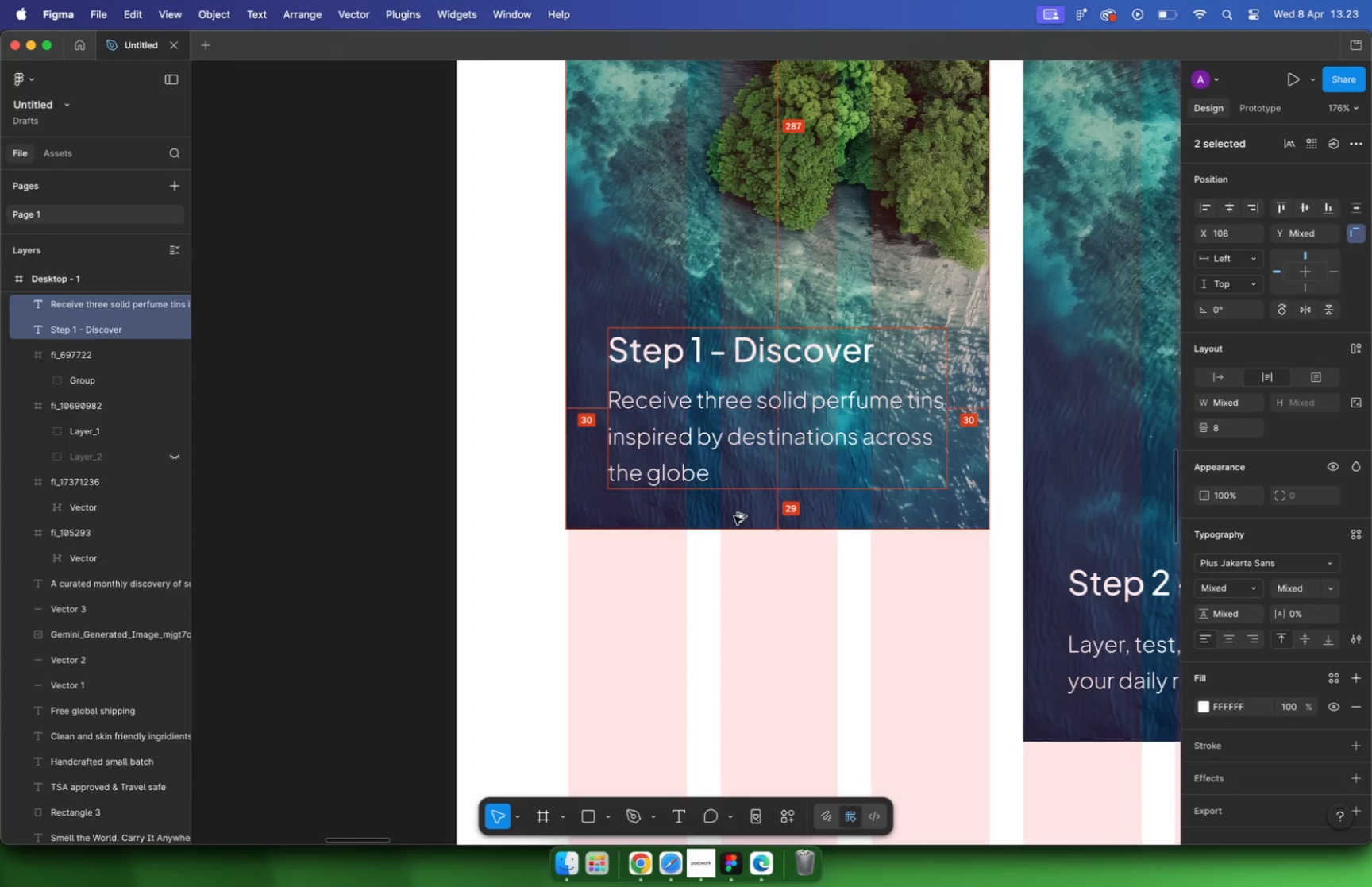 
left_click([557, 415])
 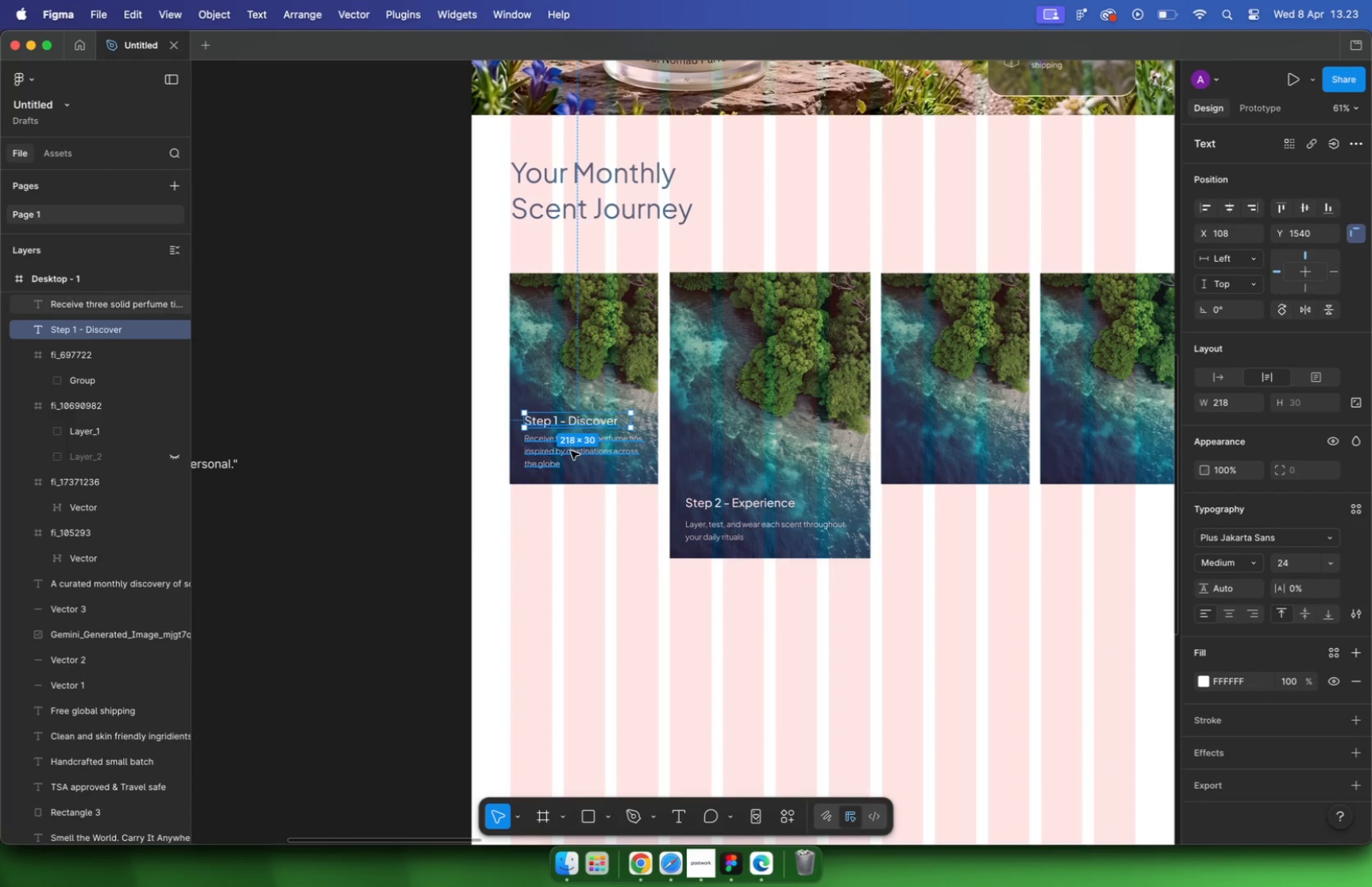 
hold_key(key=ShiftLeft, duration=0.41)
left_click([571, 451])
 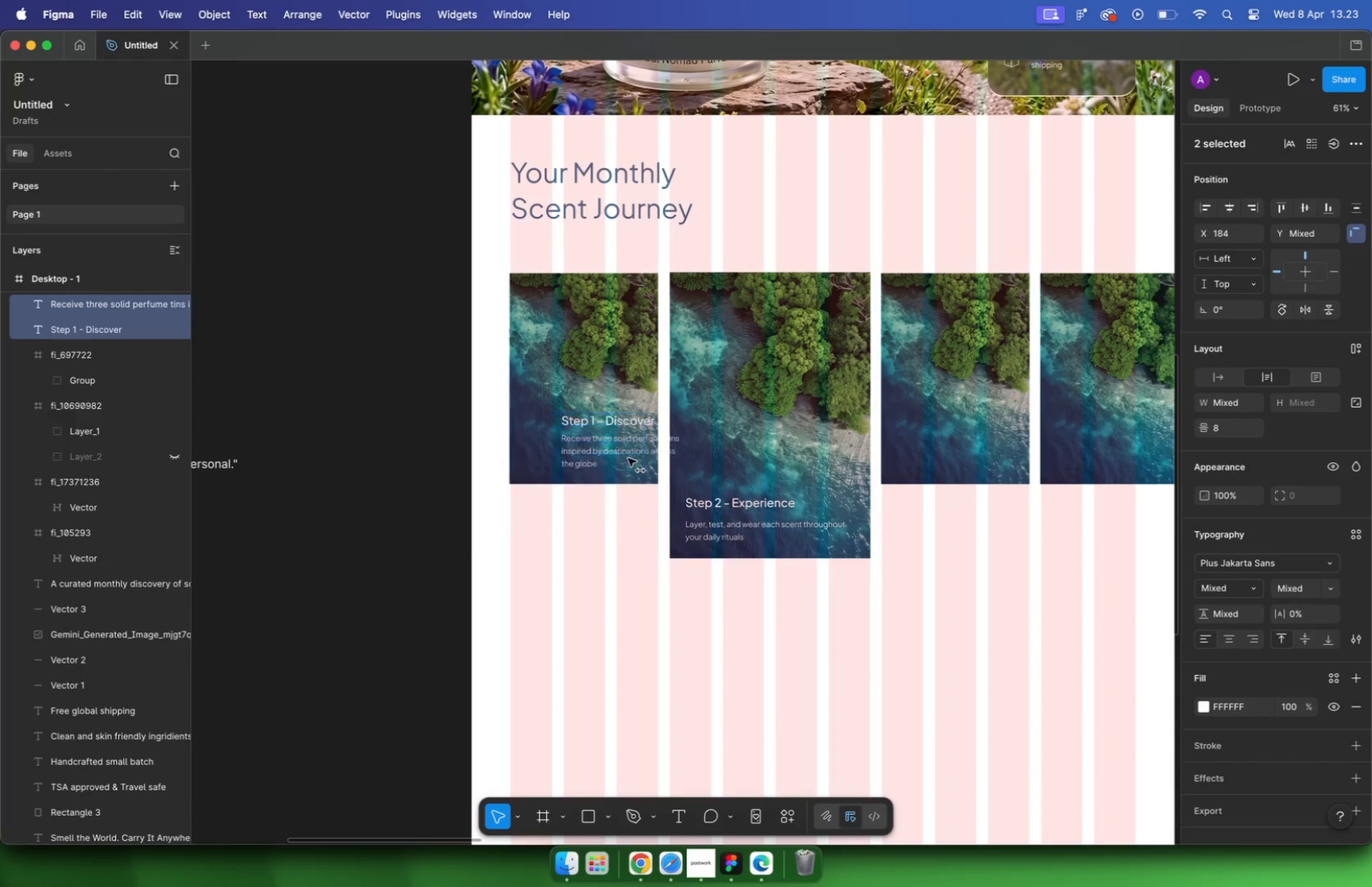 
left_click_drag(start_coordinate=[548, 453], to_coordinate=[922, 456])
 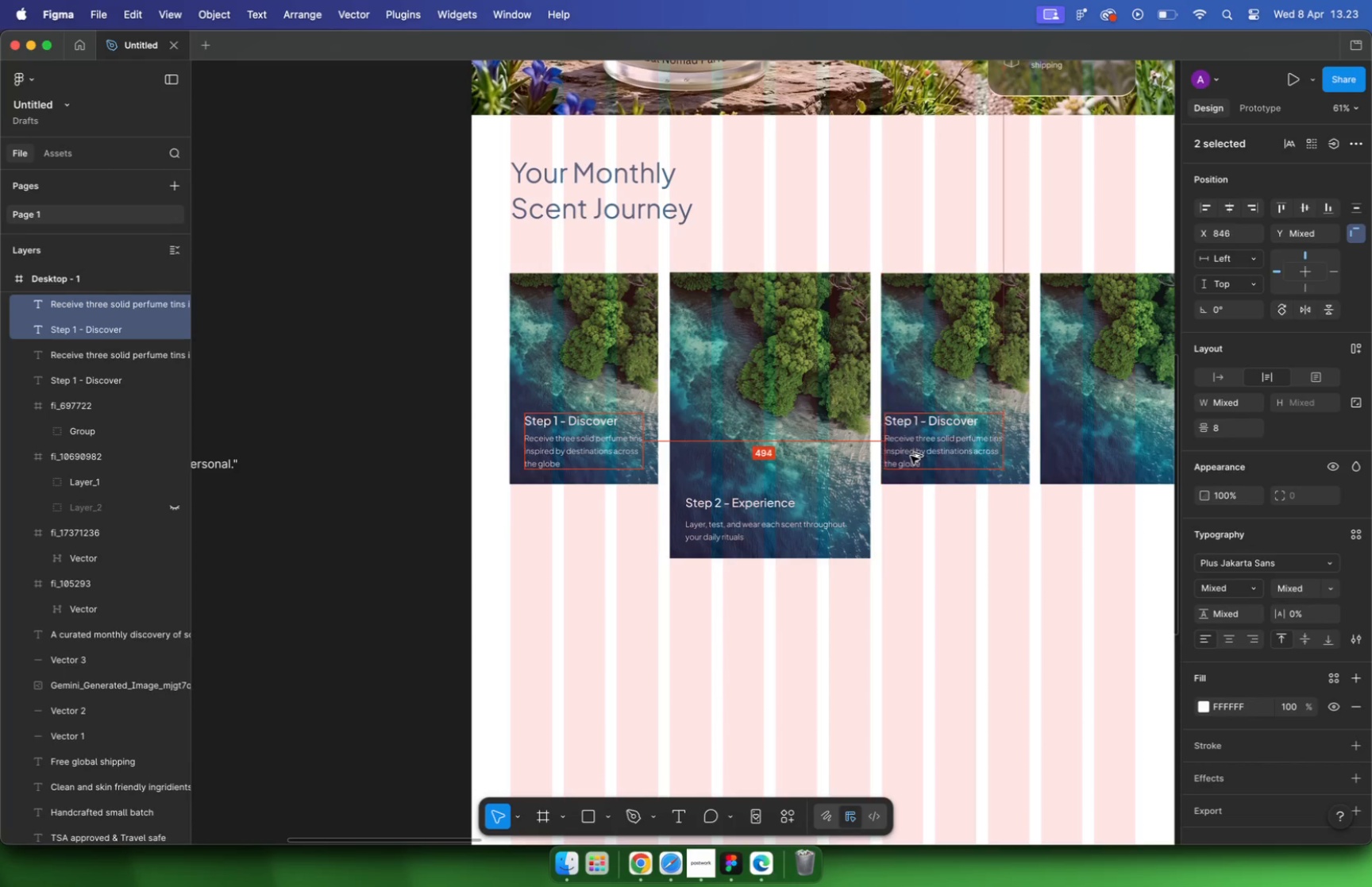 
hold_key(key=ShiftLeft, duration=2.66)
 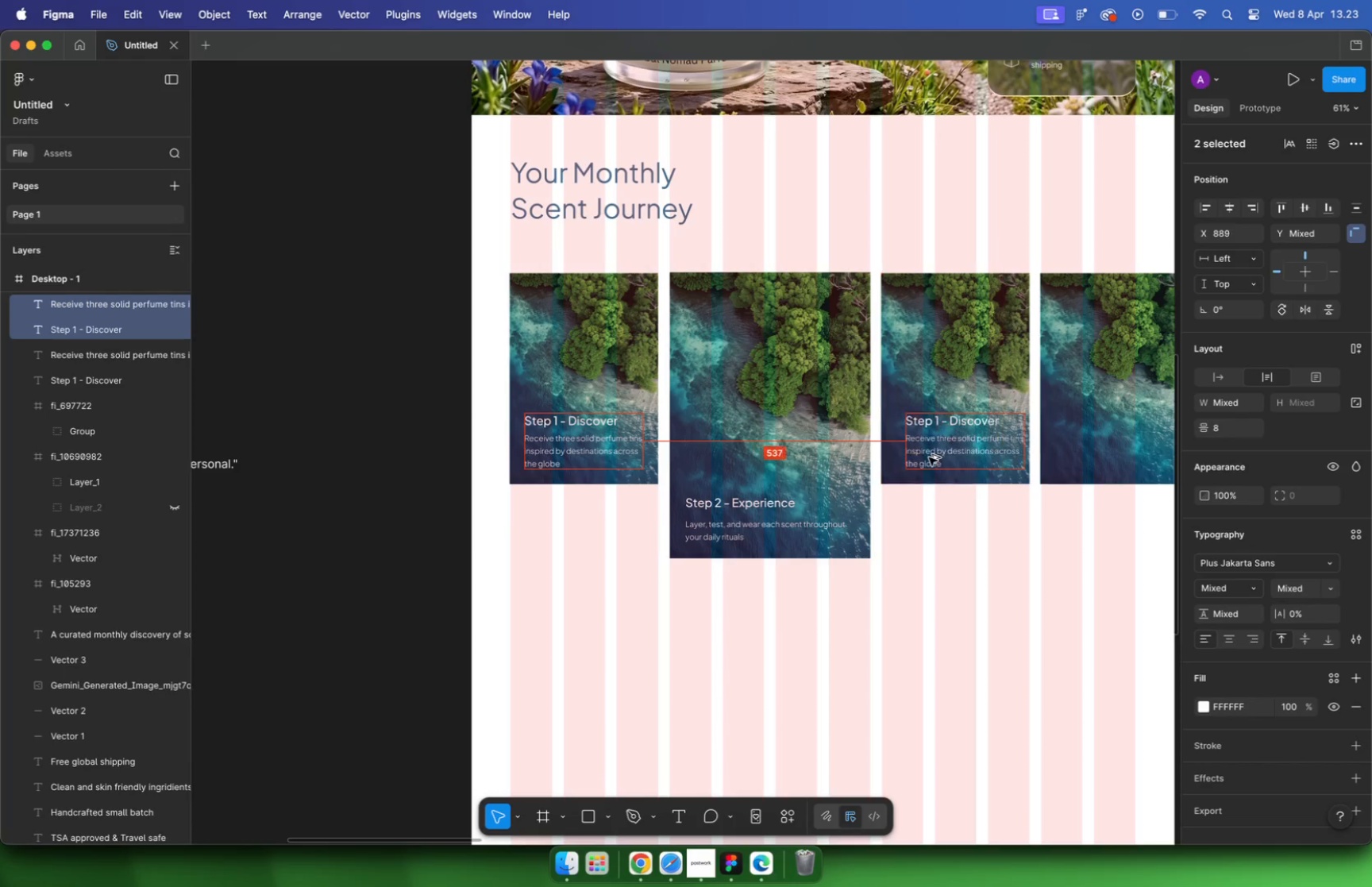 
hold_key(key=OptionLeft, duration=2.34)
 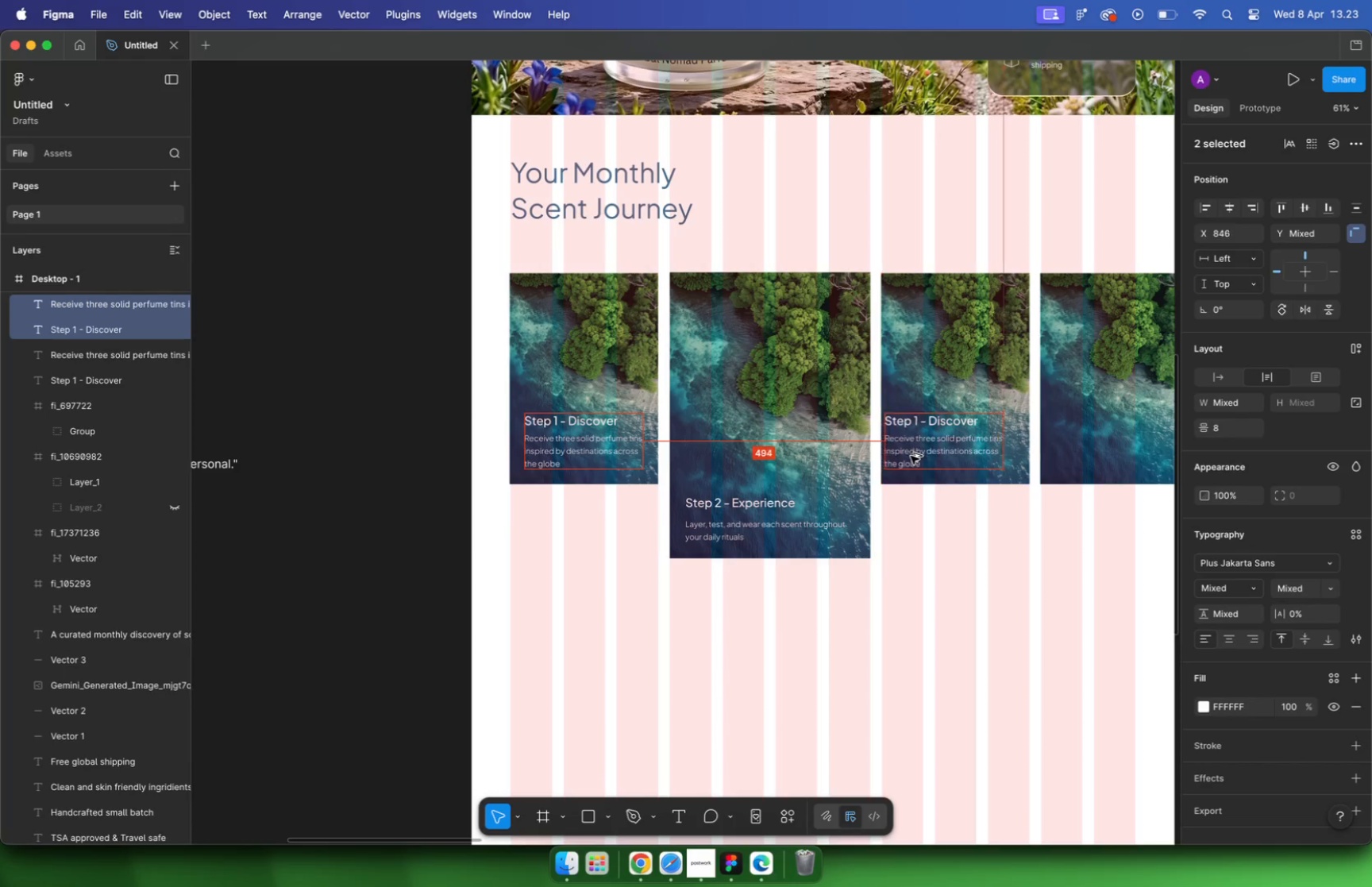 
hold_key(key=CommandLeft, duration=0.46)
scroll: coordinate [1008, 443], scroll_direction: up, amount: 10.0
 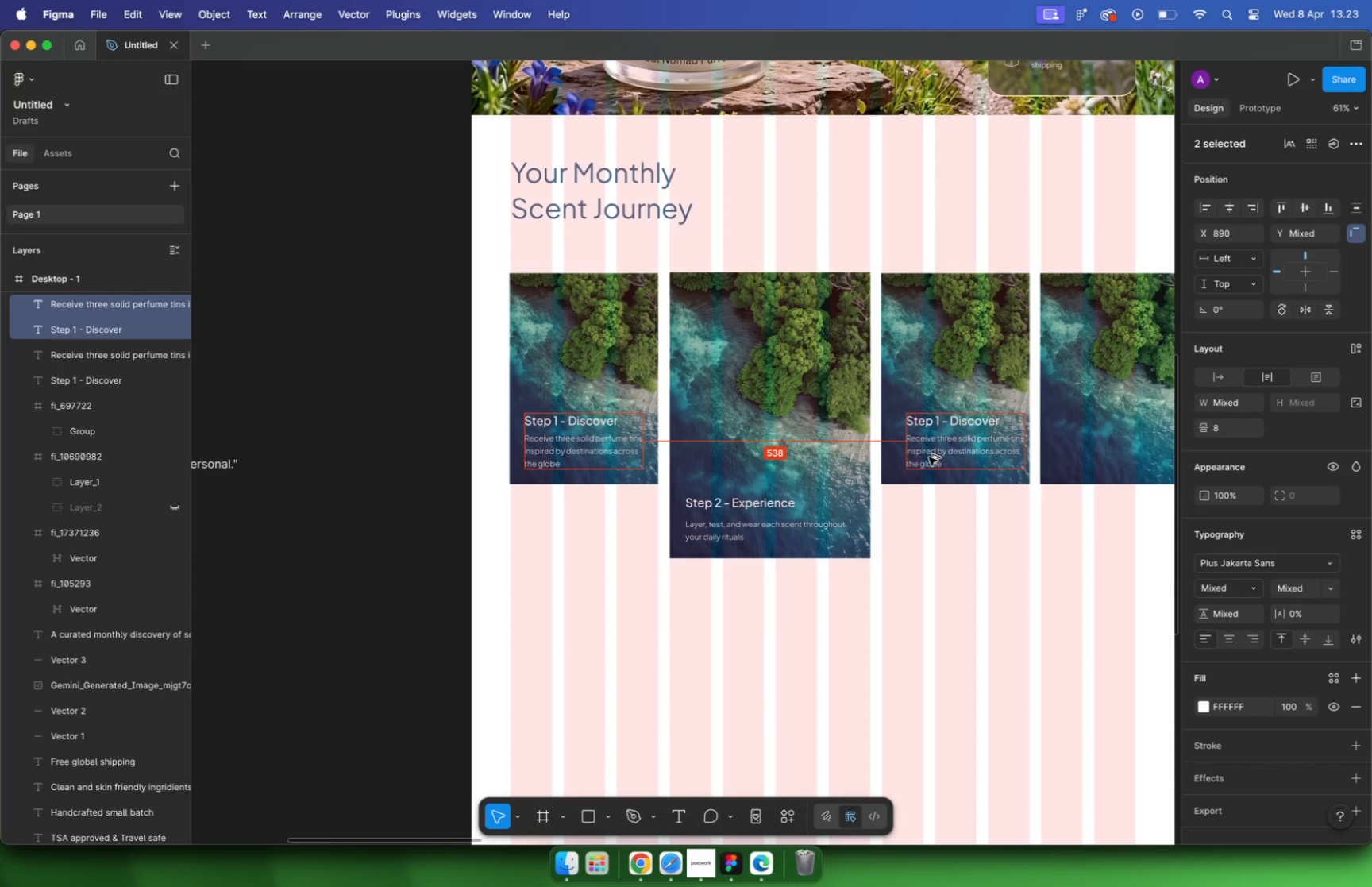 
key(Alt+Shift+ArrowLeft)
 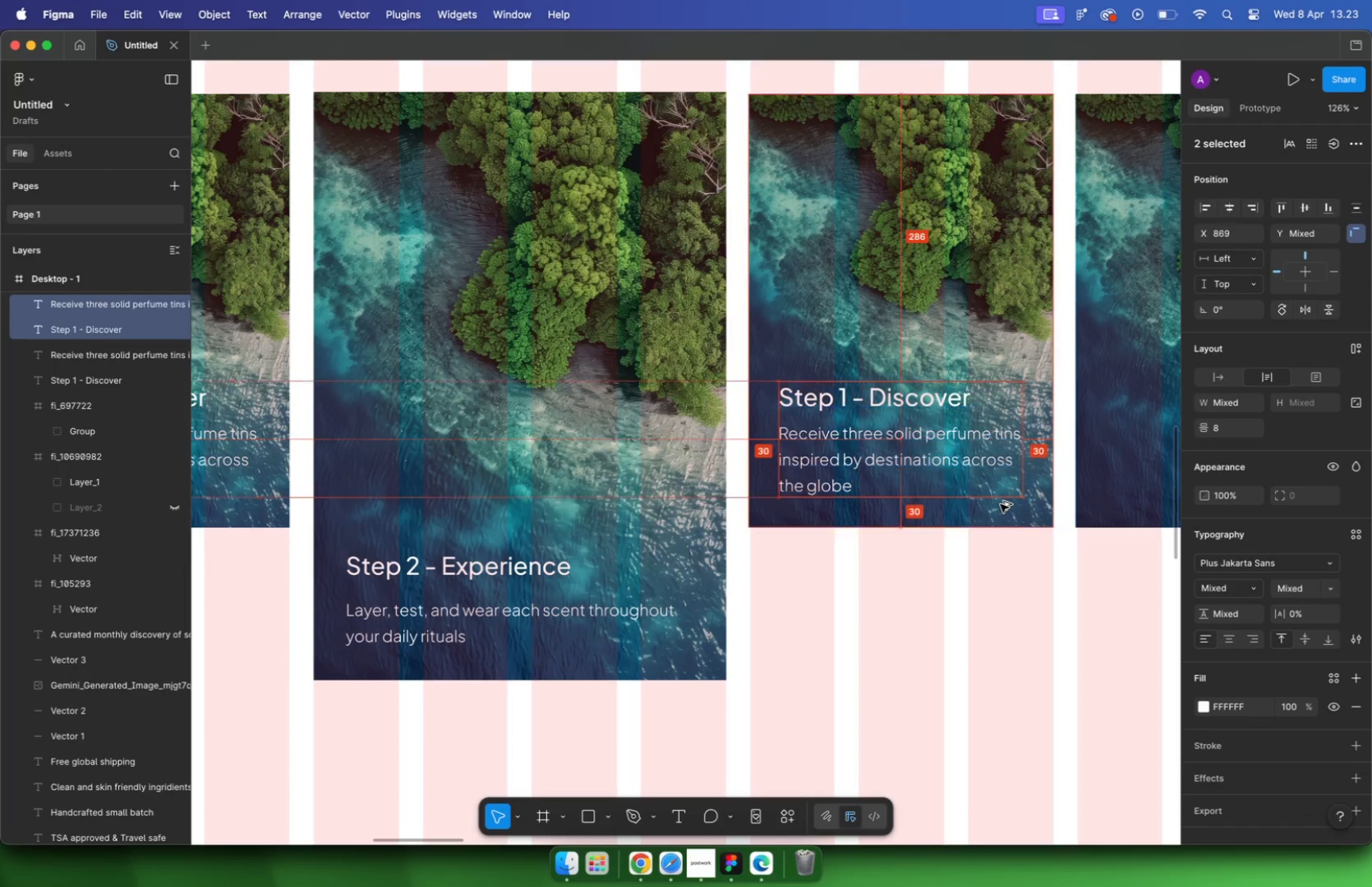 
key(Alt+Shift+ArrowLeft)
 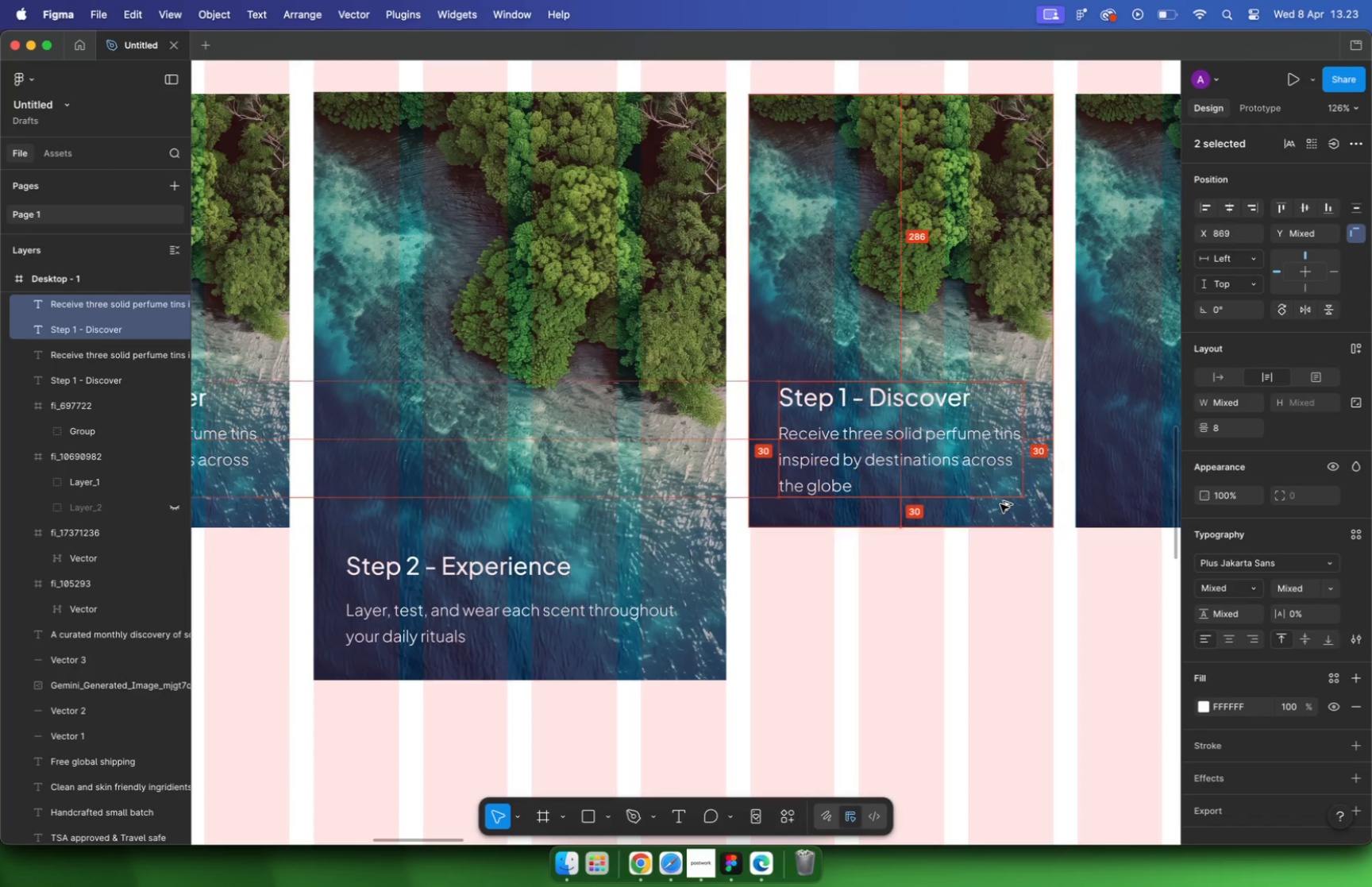 
key(Alt+Shift+ArrowRight)
 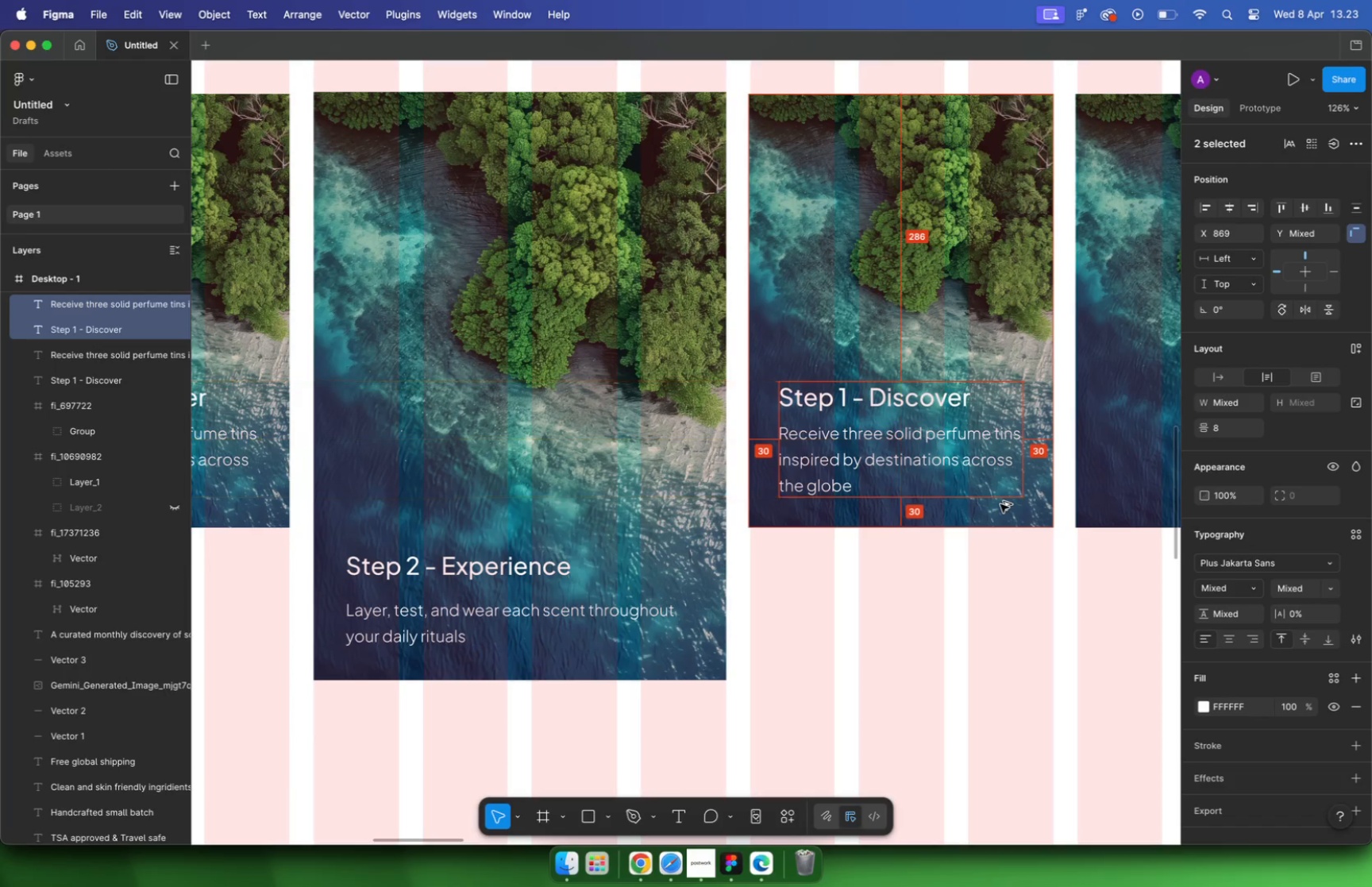 
hold_key(key=CommandLeft, duration=0.71)
scroll: coordinate [874, 515], scroll_direction: down, amount: 2.0
 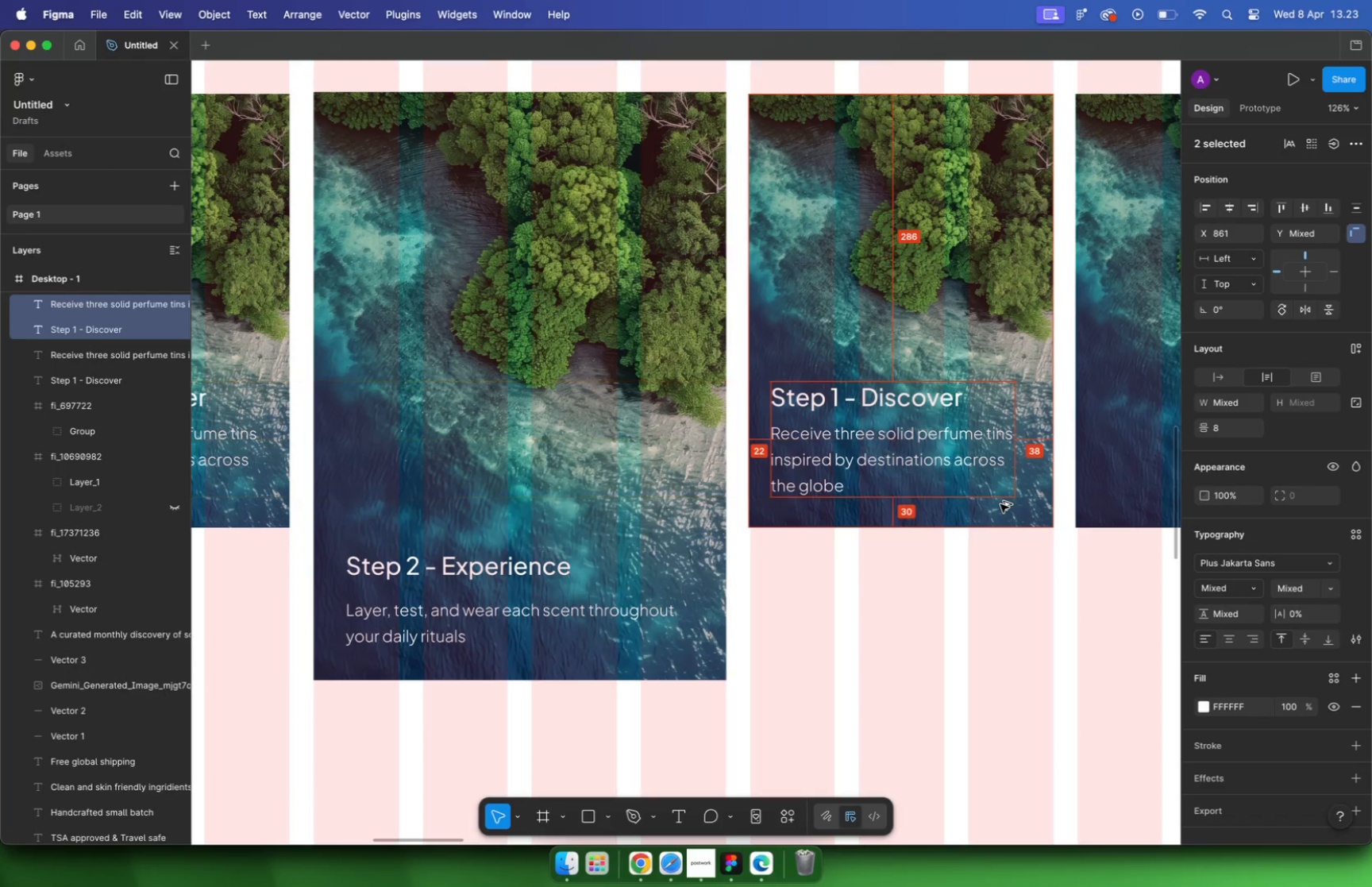 
hold_key(key=ShiftLeft, duration=0.42)
double_click([524, 559])
 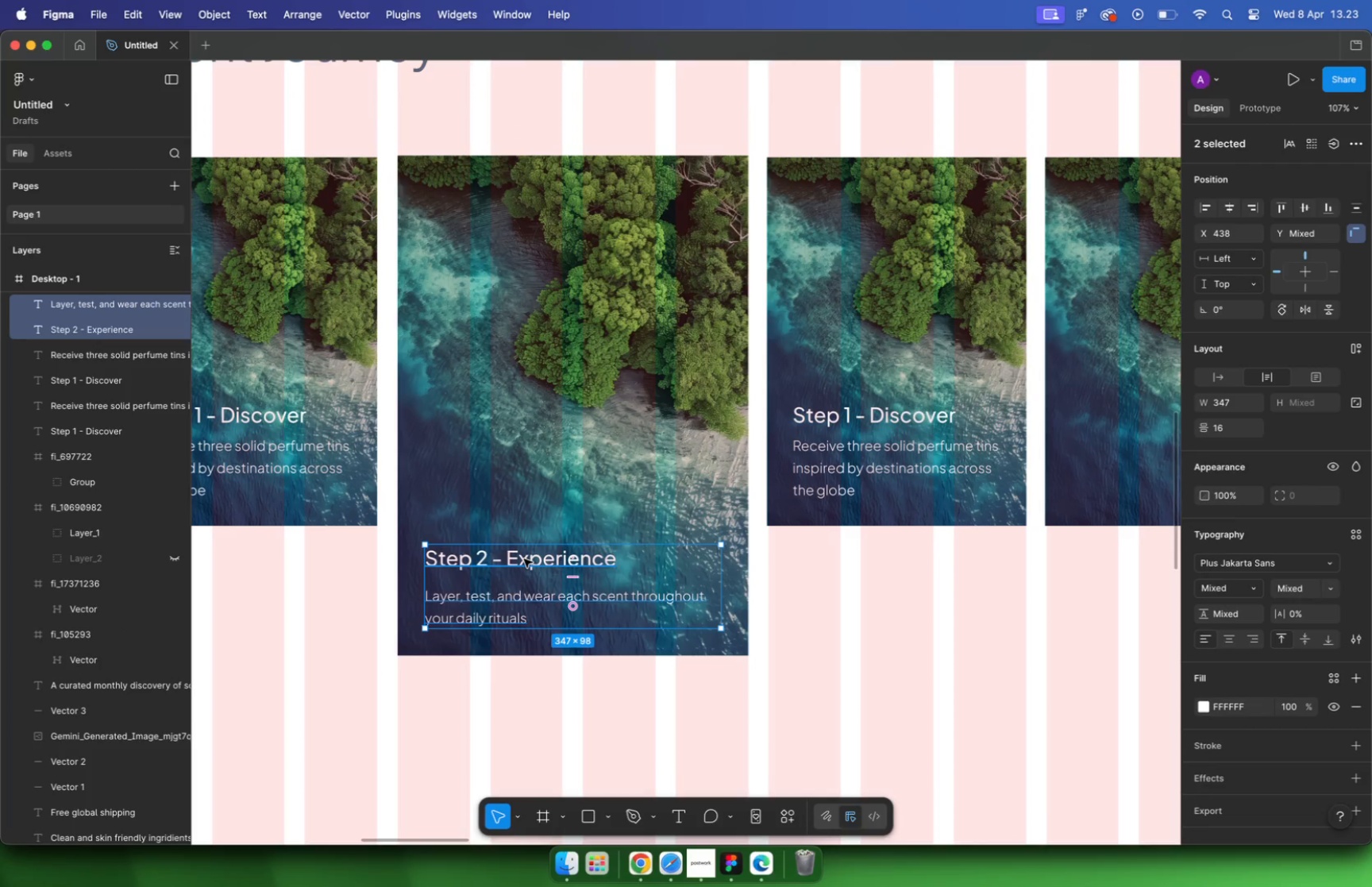 
hold_key(key=OptionLeft, duration=1.56)
 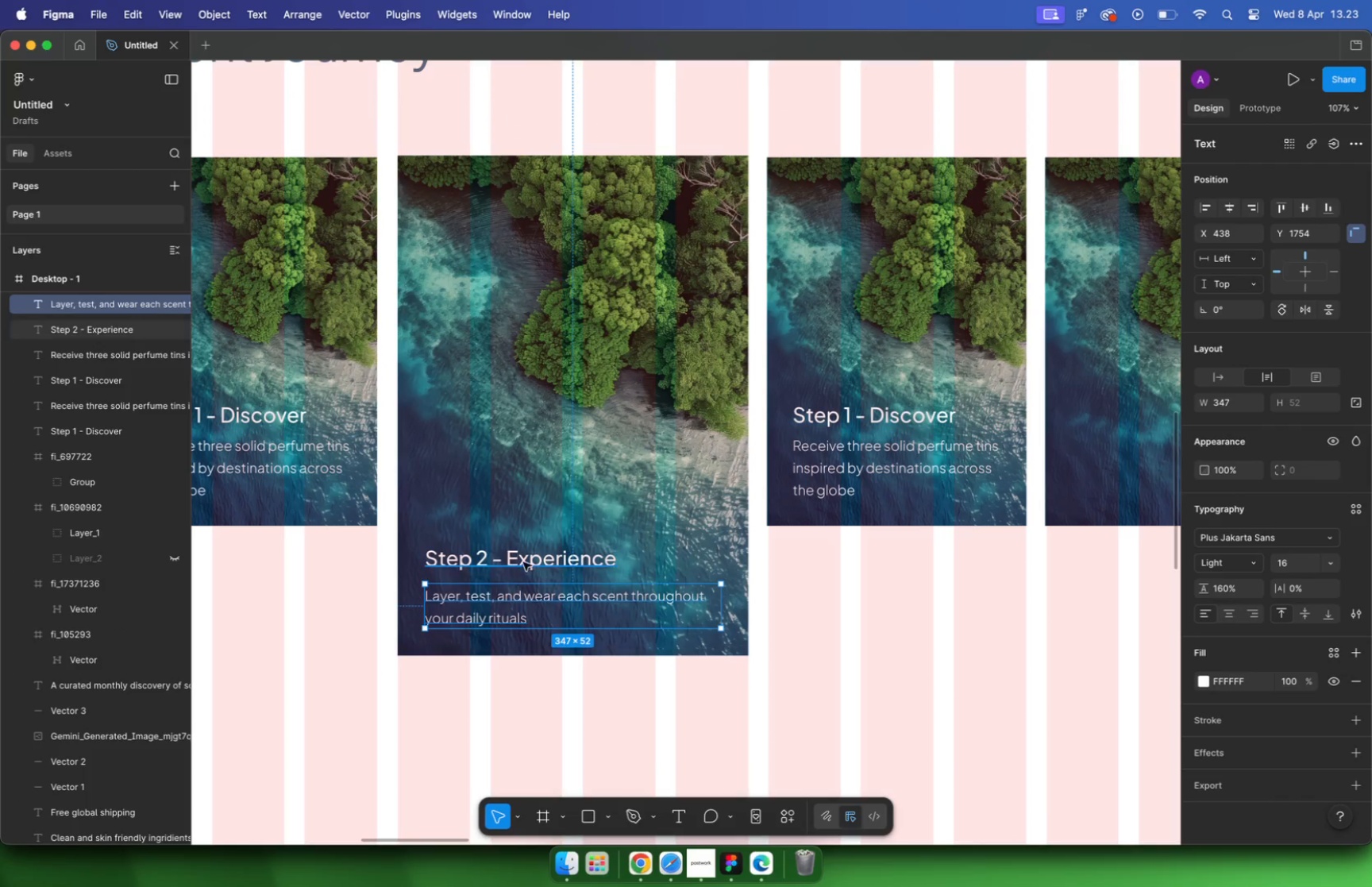 
key(Alt+OptionLeft)
 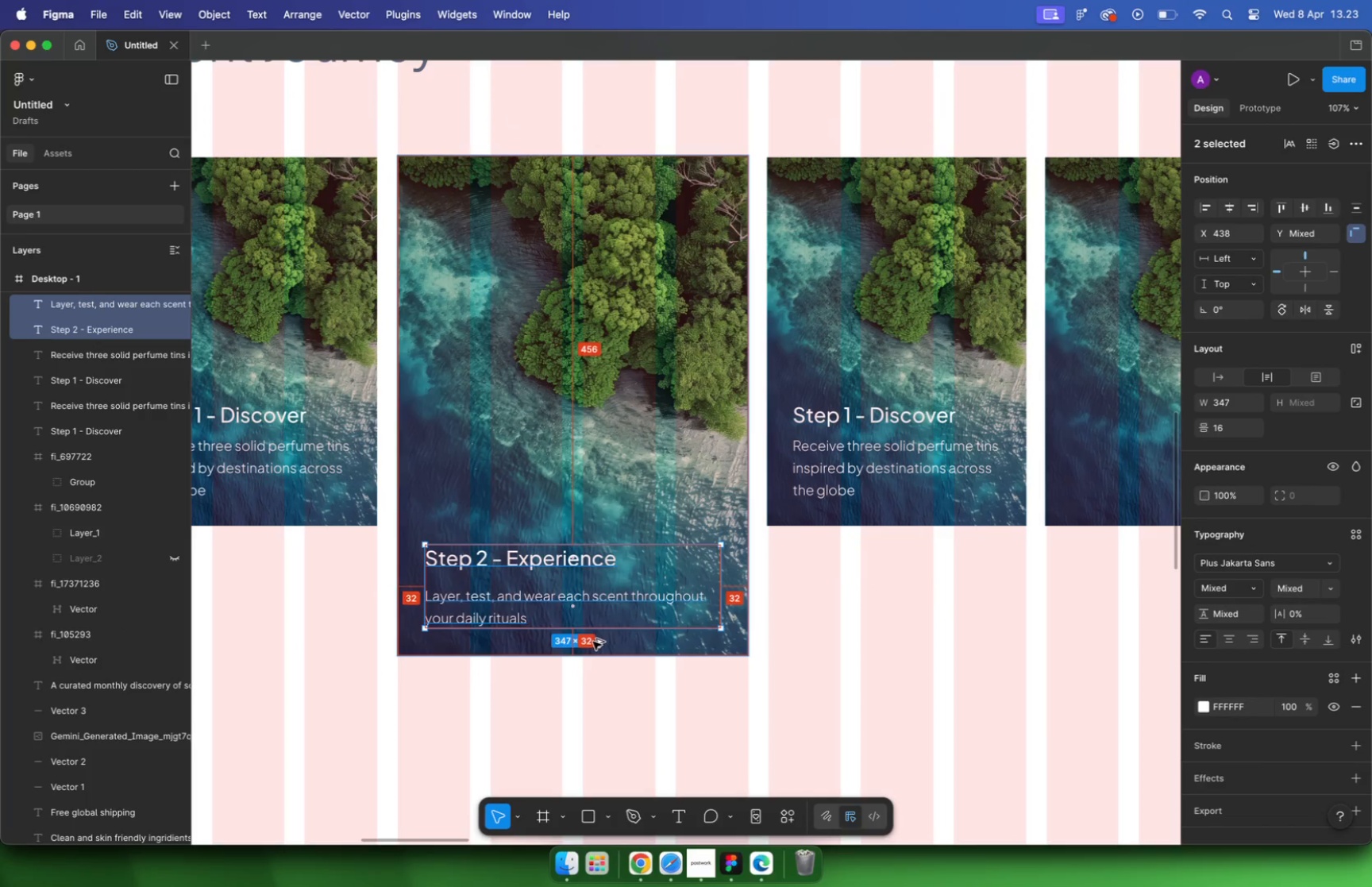 
hold_key(key=CommandLeft, duration=2.87)
left_click([814, 581])
 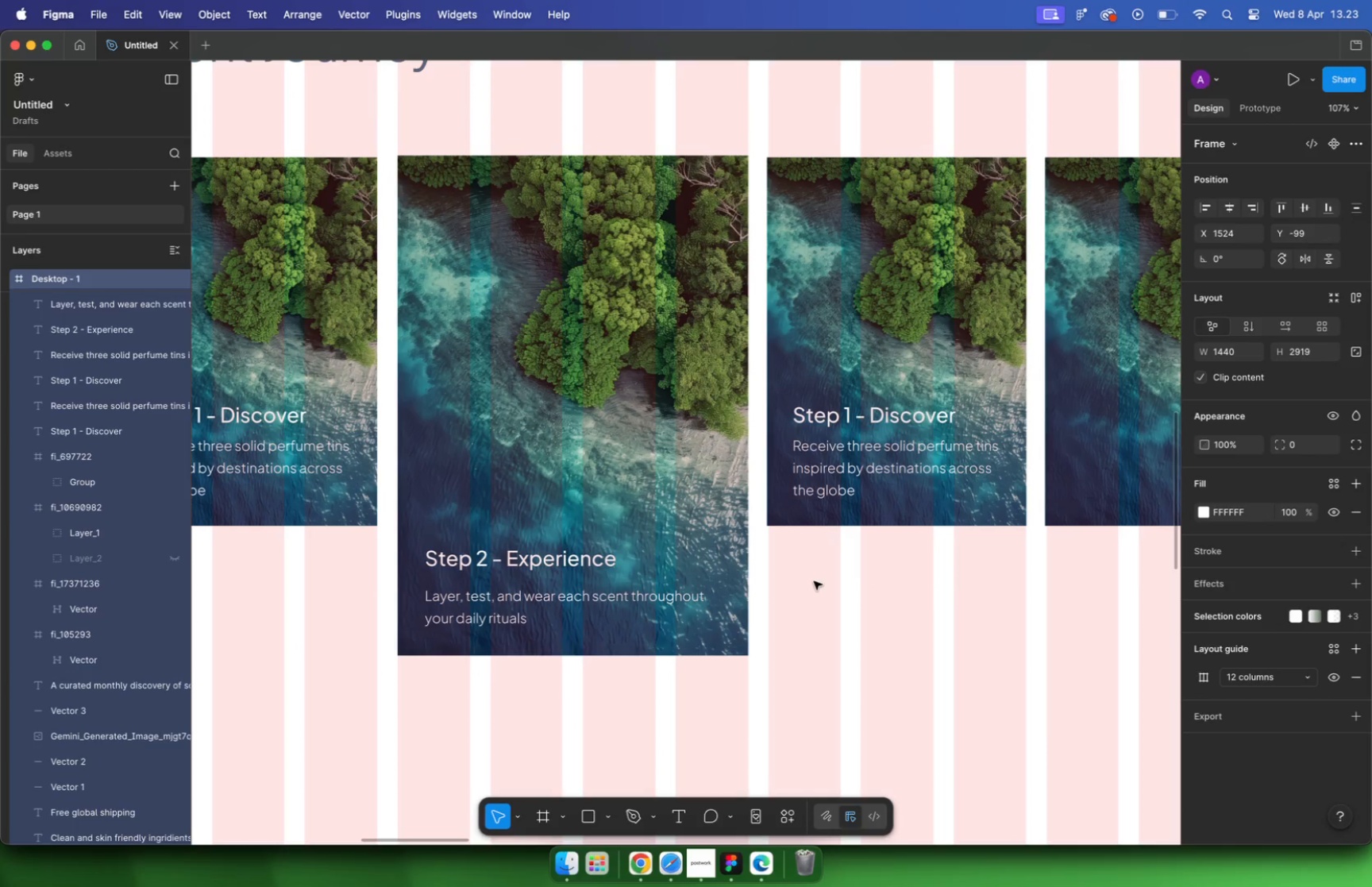 
scroll: coordinate [813, 582], scroll_direction: down, amount: 10.0
 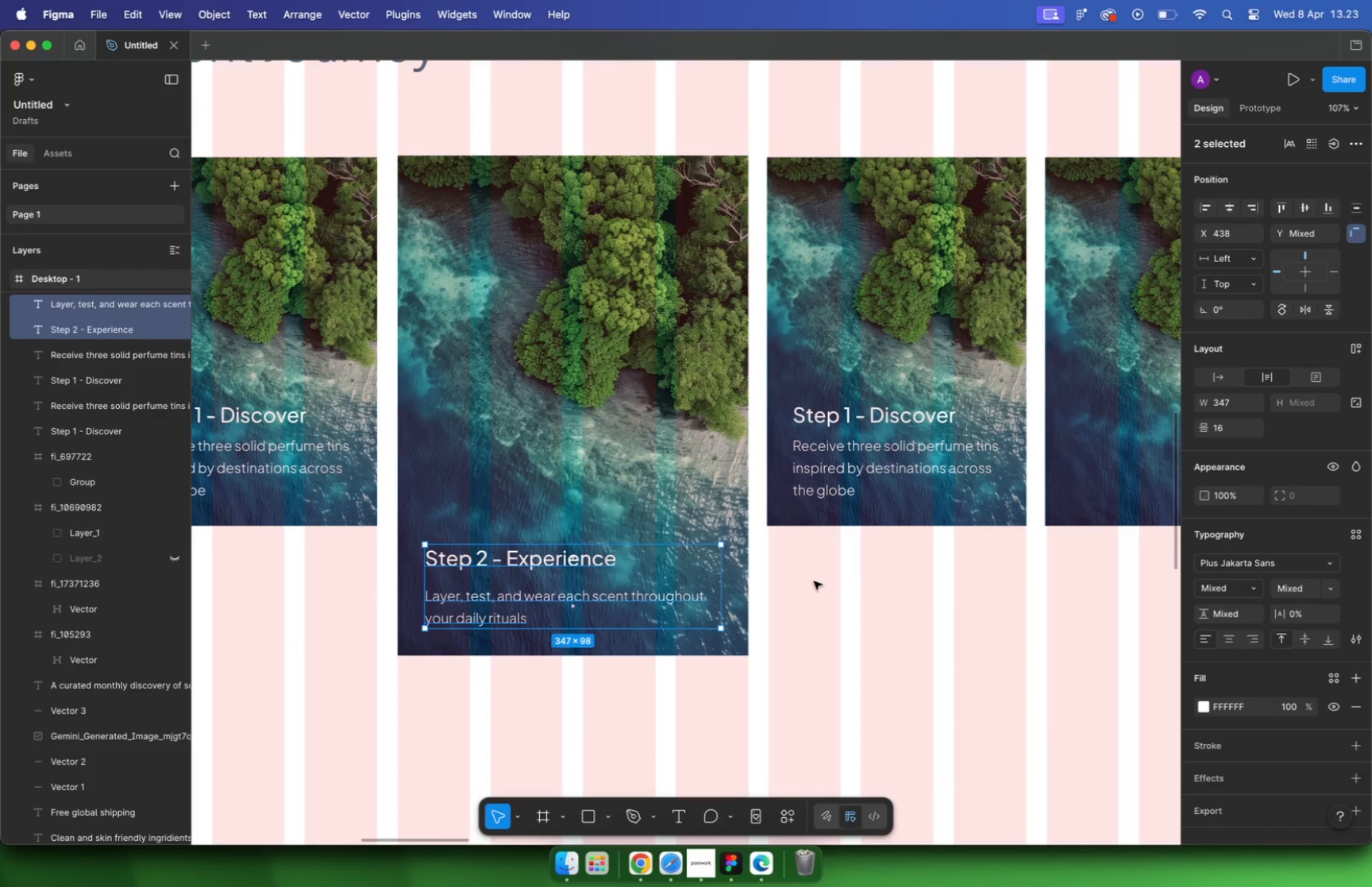 
key(Meta+CommandLeft)
 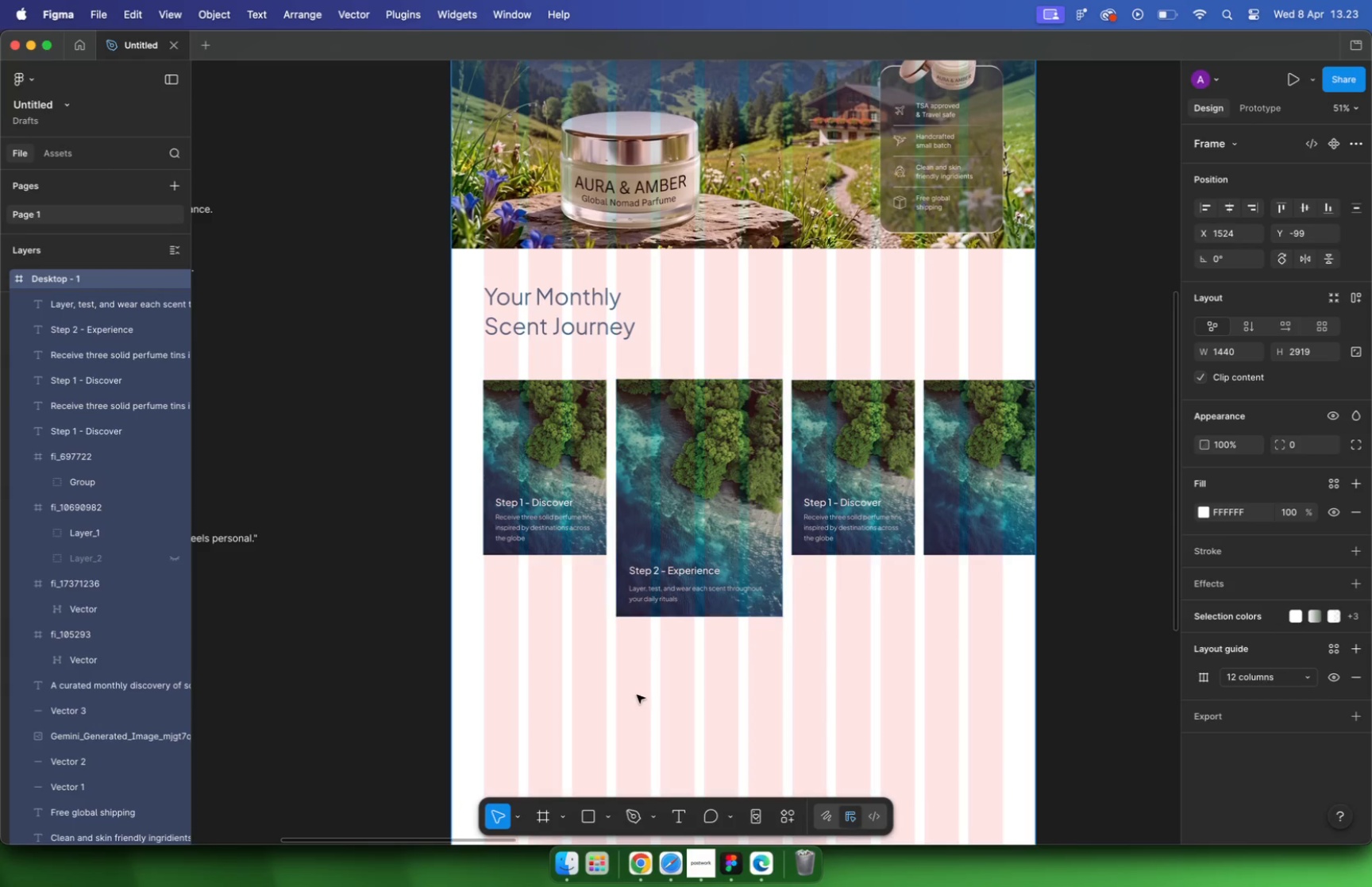 
left_click_drag(start_coordinate=[492, 646], to_coordinate=[990, 443])
 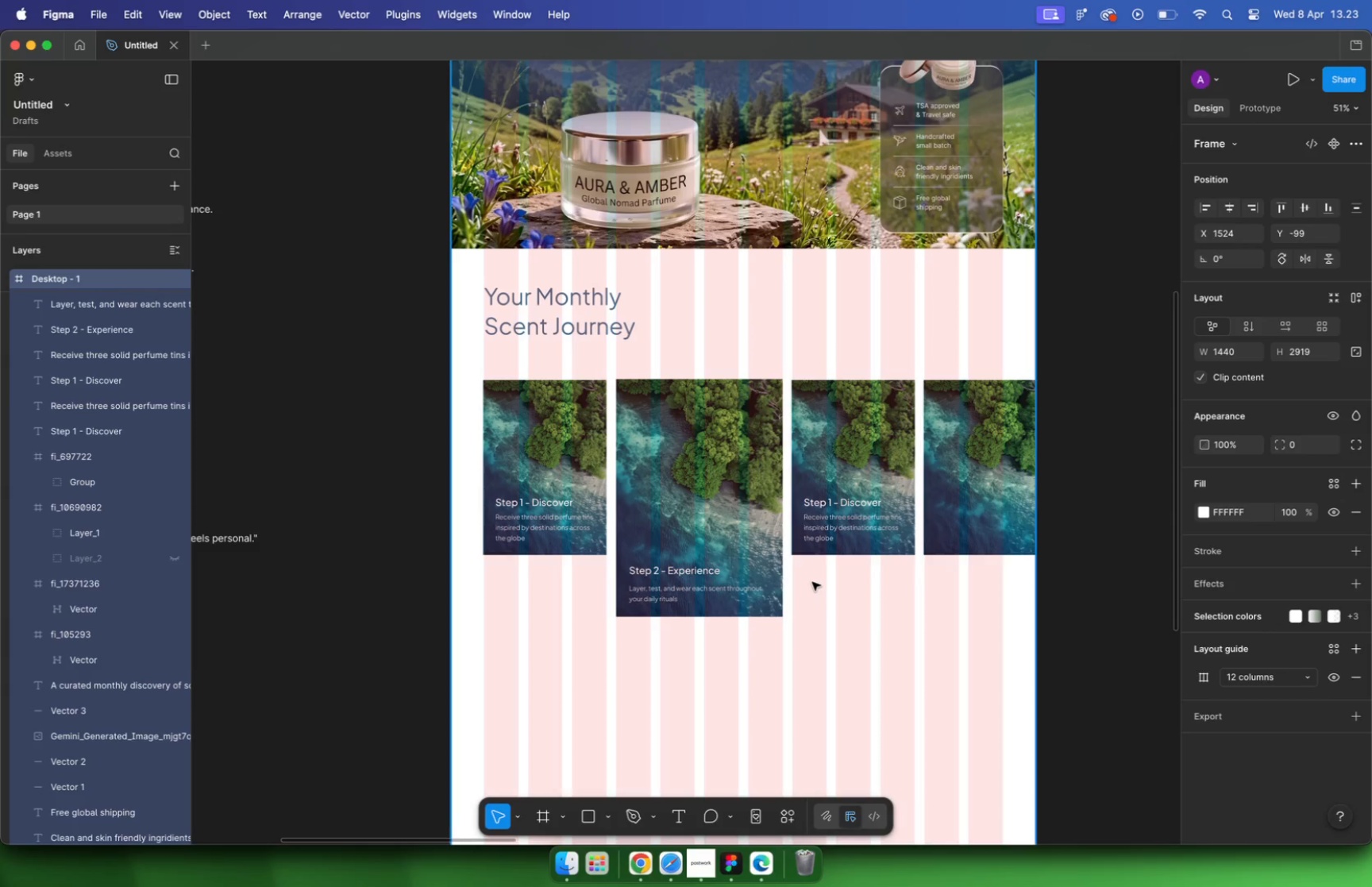 
hold_key(key=ShiftLeft, duration=1.09)
left_click_drag(start_coordinate=[981, 449], to_coordinate=[977, 428])
 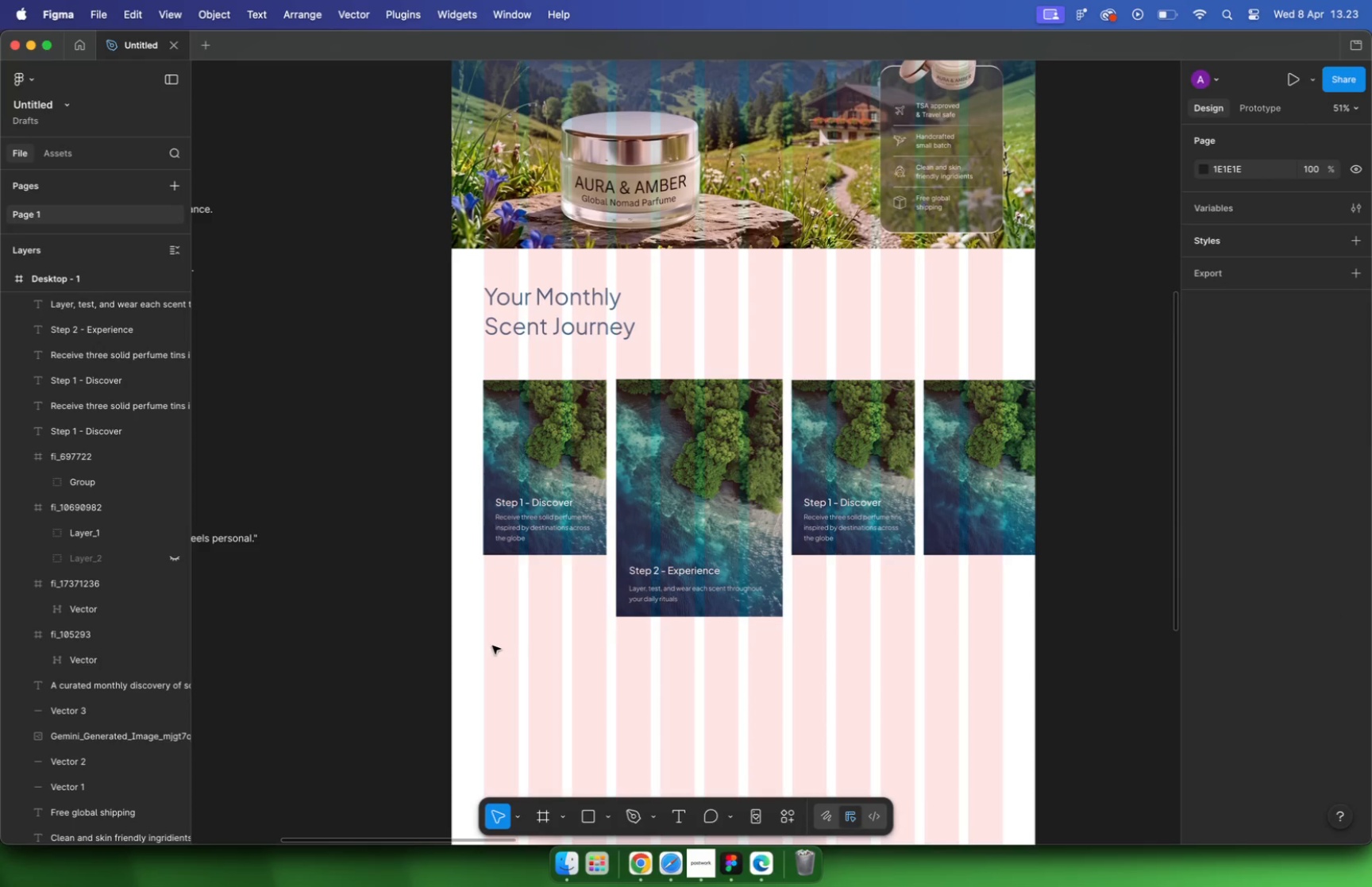 
hold_key(key=OptionLeft, duration=1.34)
 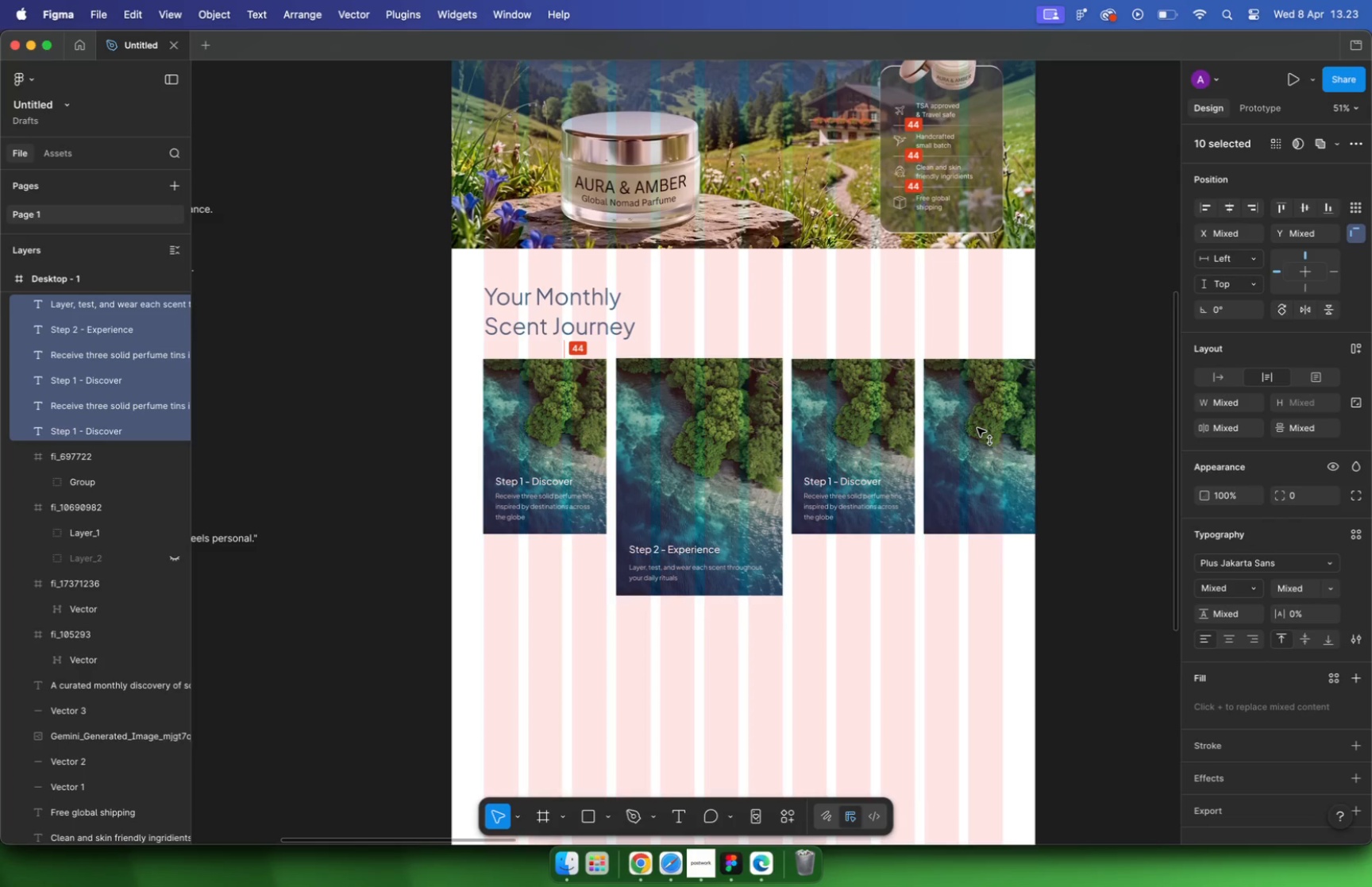 
key(ArrowUp)
 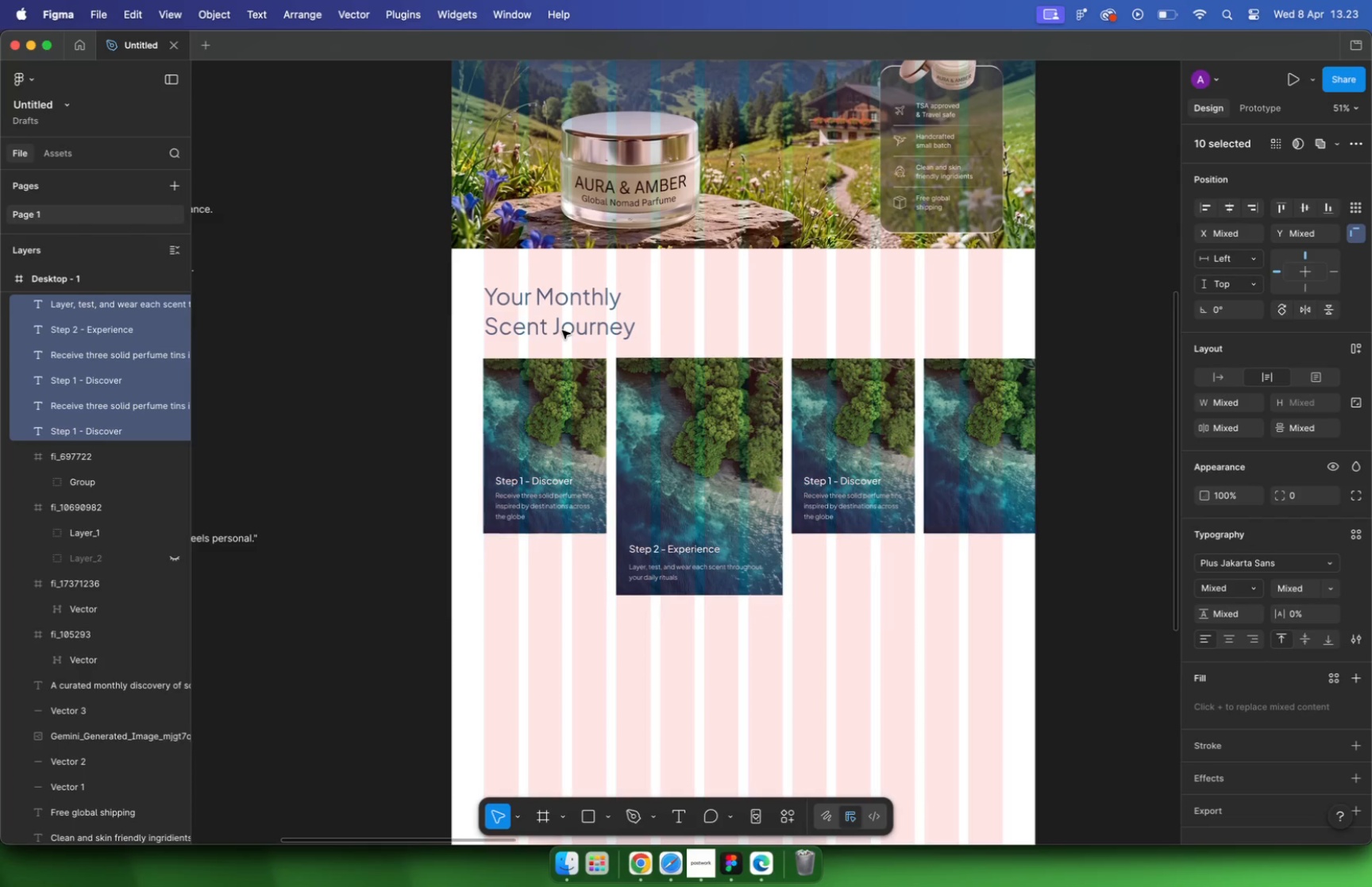 
key(ArrowUp)
 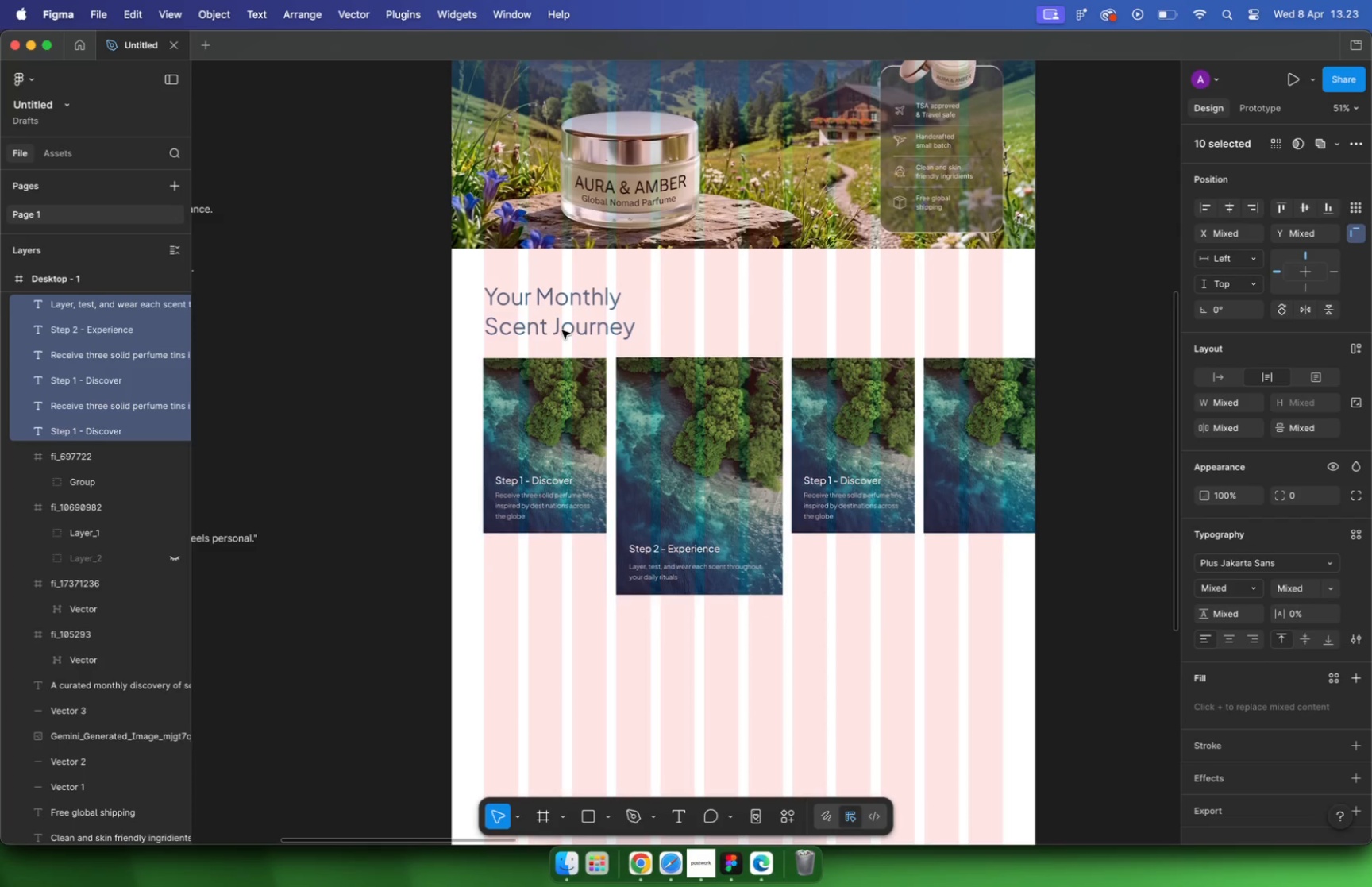 
key(ArrowUp)
 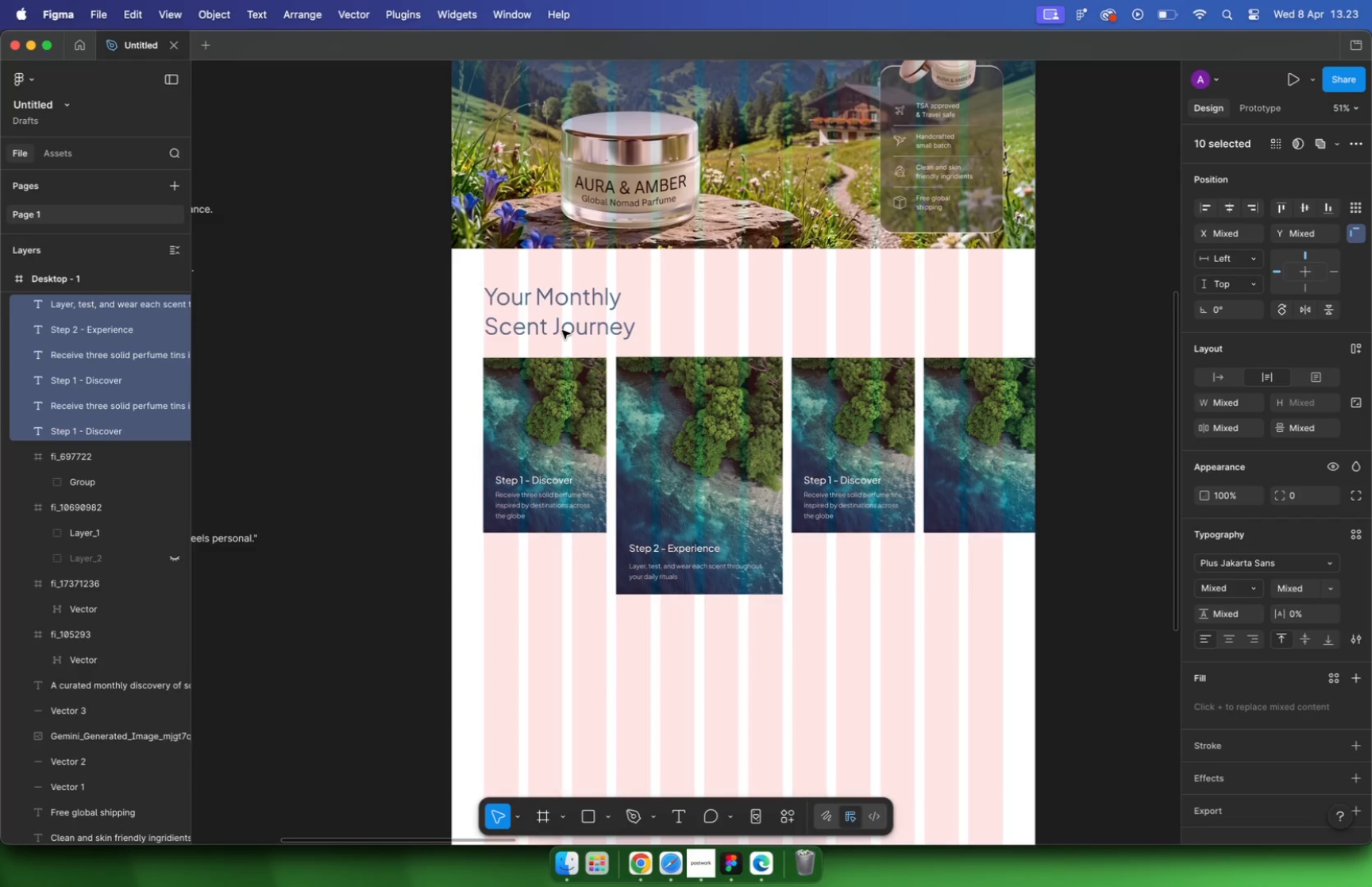 
hold_key(key=OptionLeft, duration=0.57)
 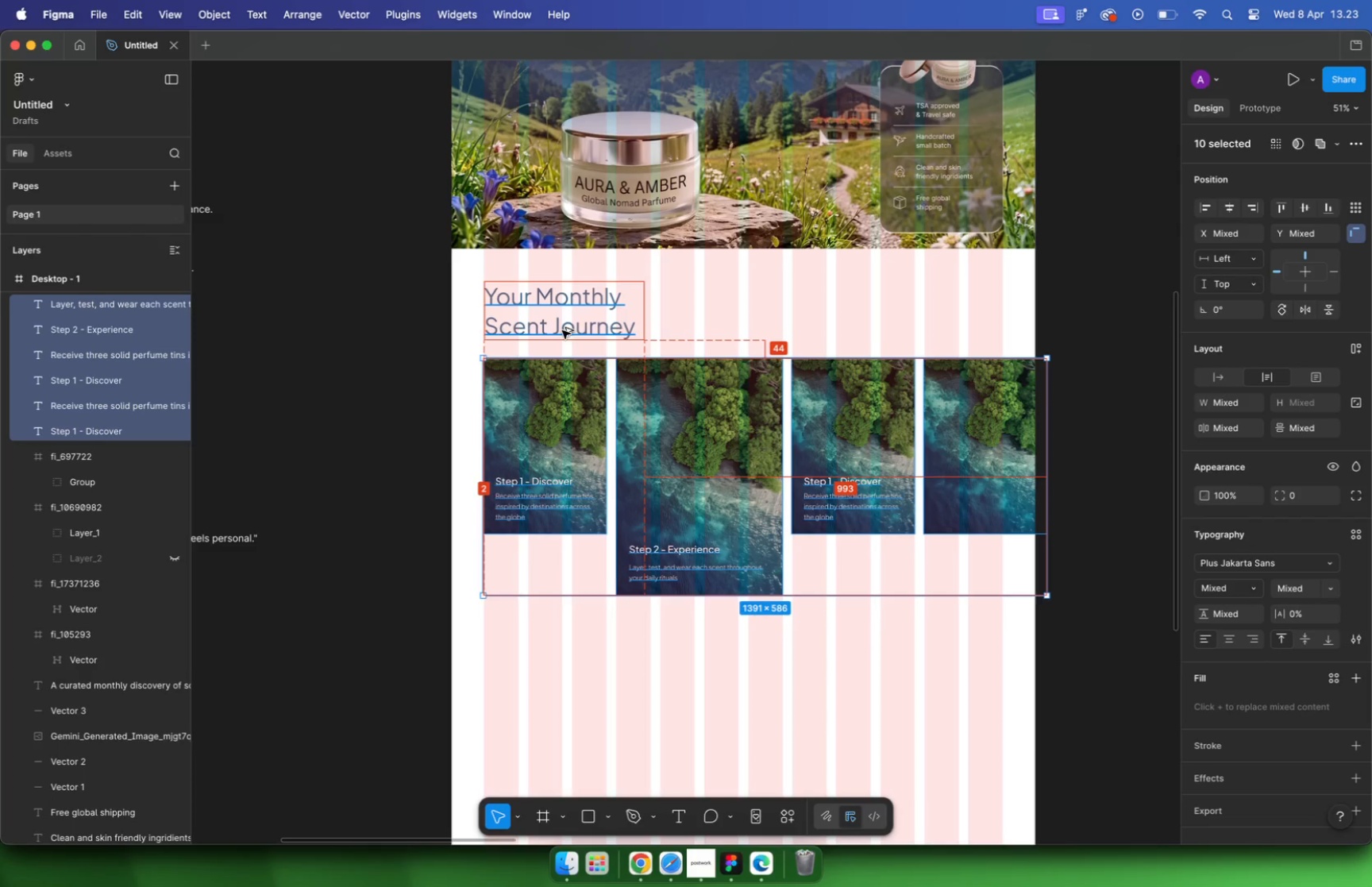 
key(ArrowUp)
 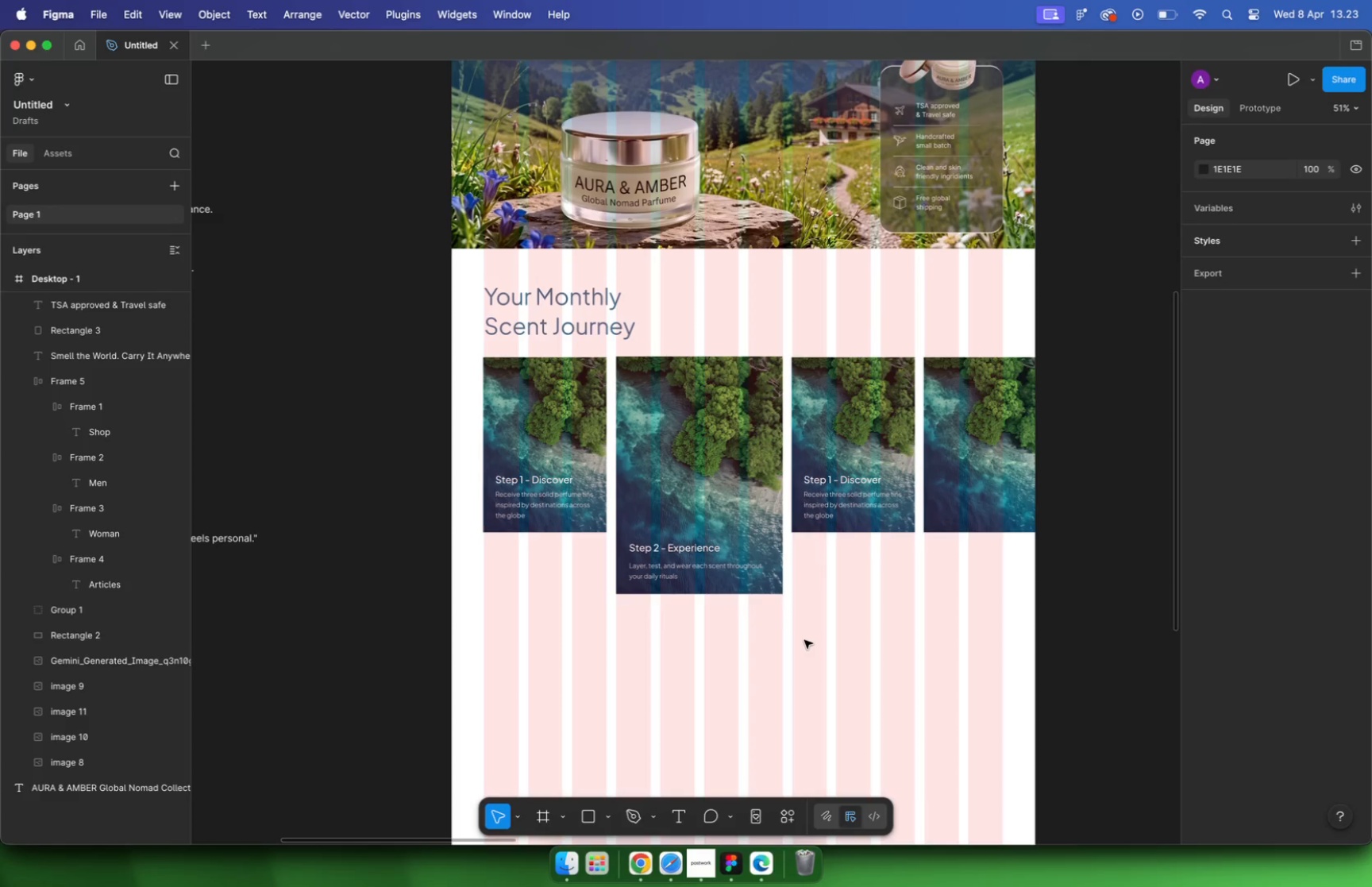 